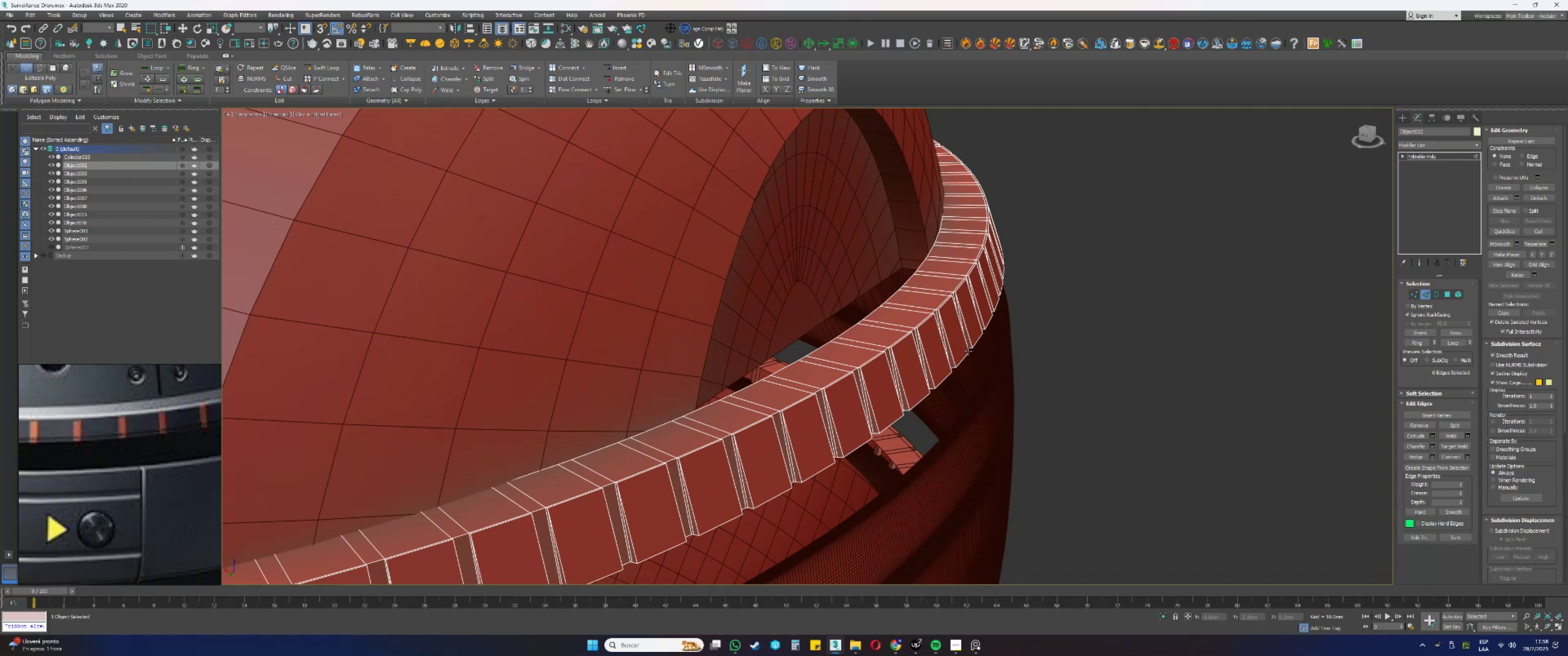 
scroll: coordinate [874, 389], scroll_direction: up, amount: 4.0
 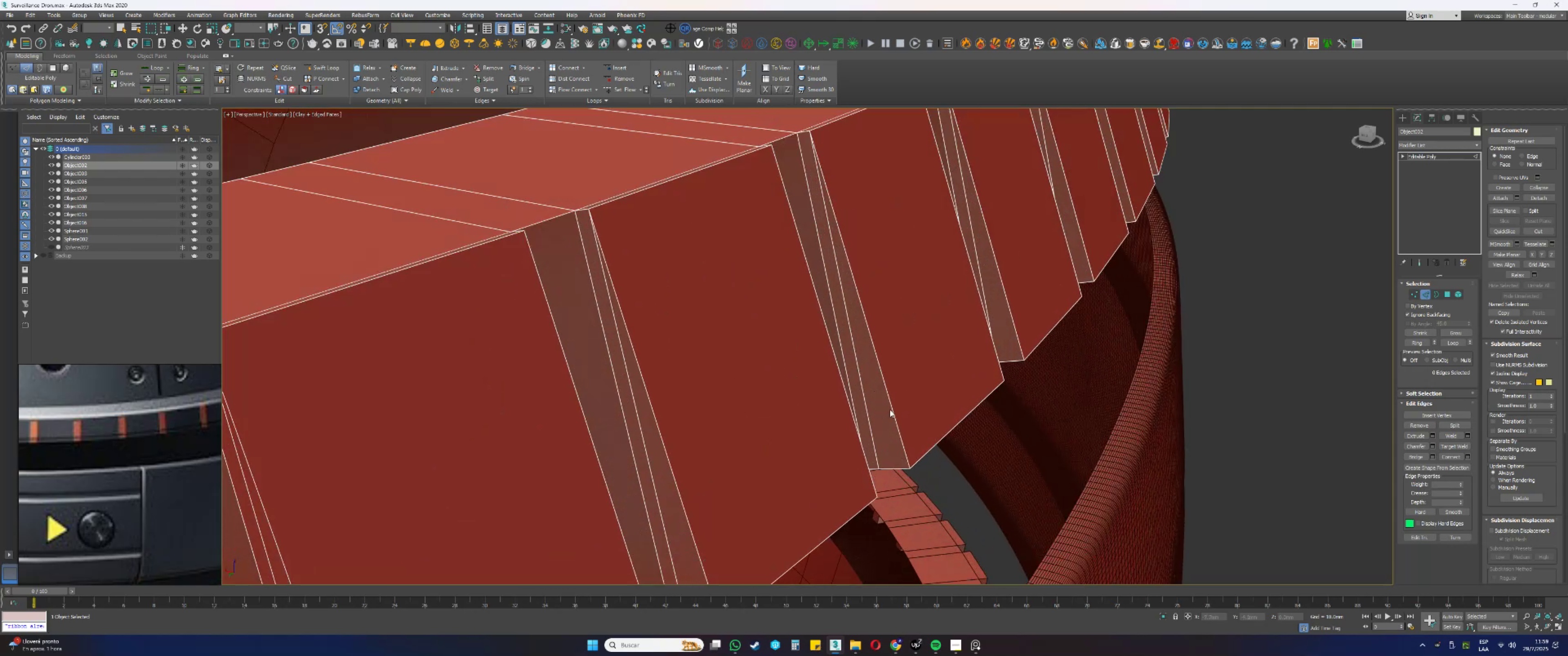 
key(1)
 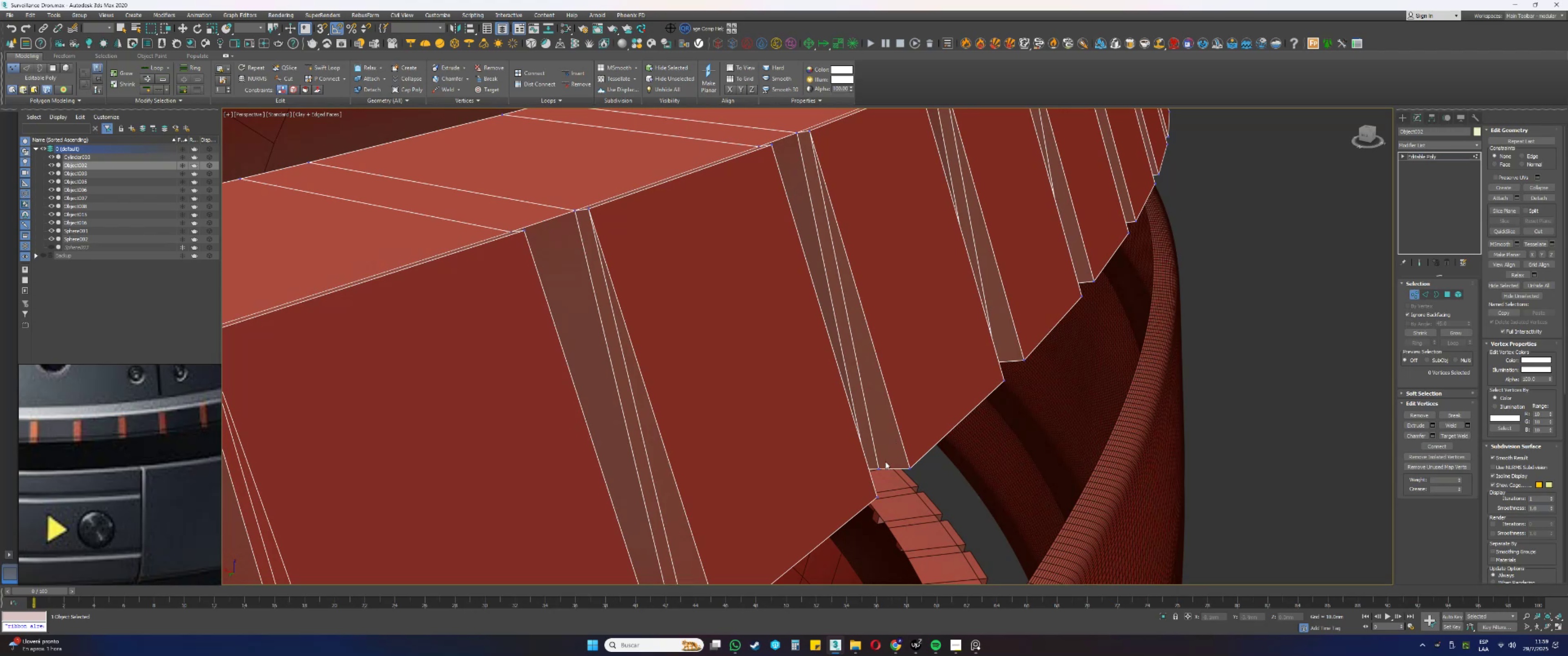 
left_click([879, 468])
 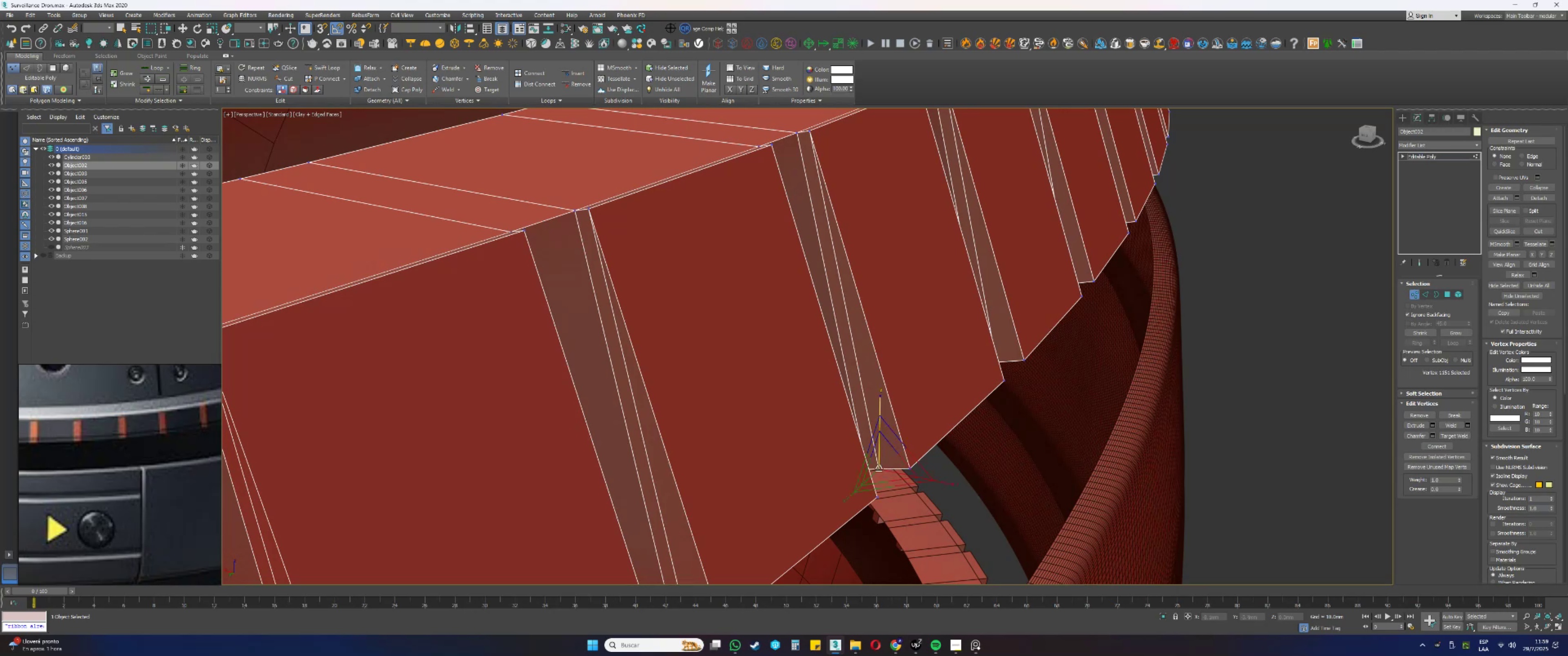 
hold_key(key=AltLeft, duration=0.49)
 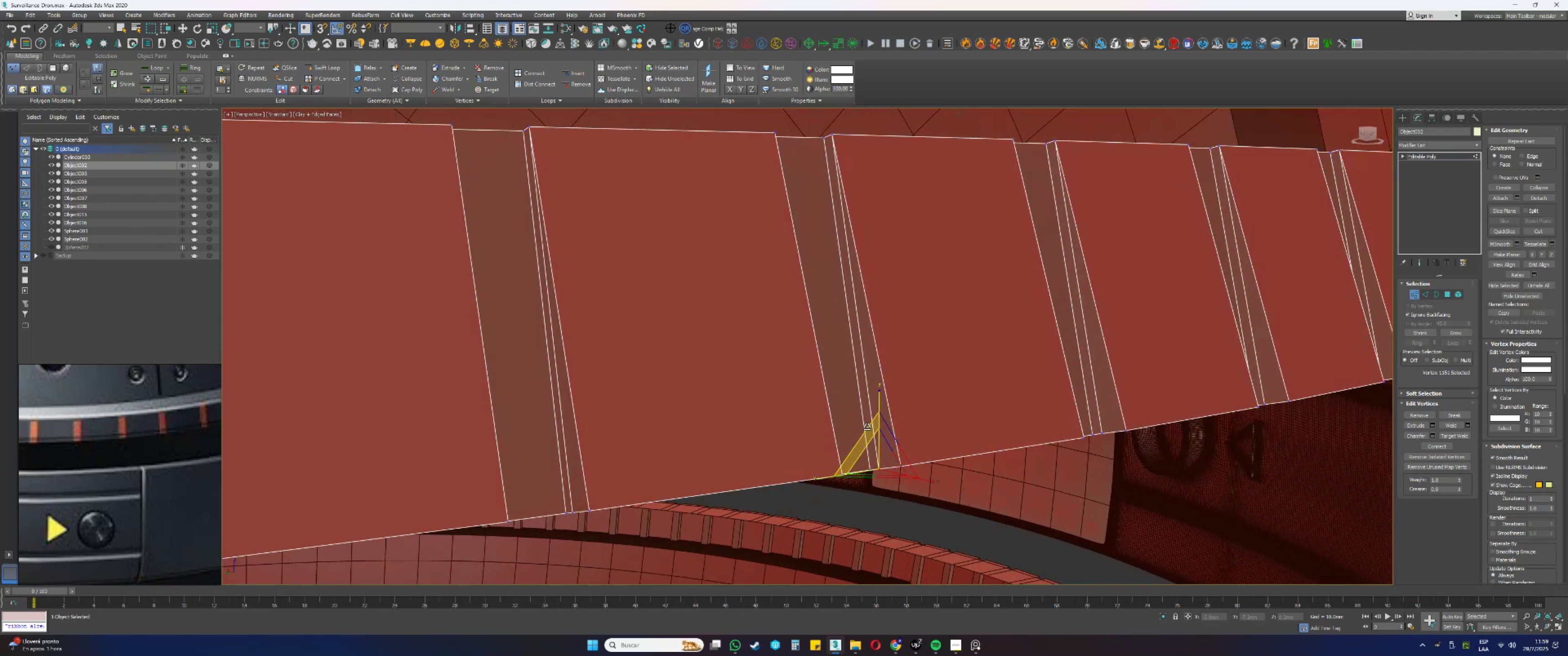 
key(W)
 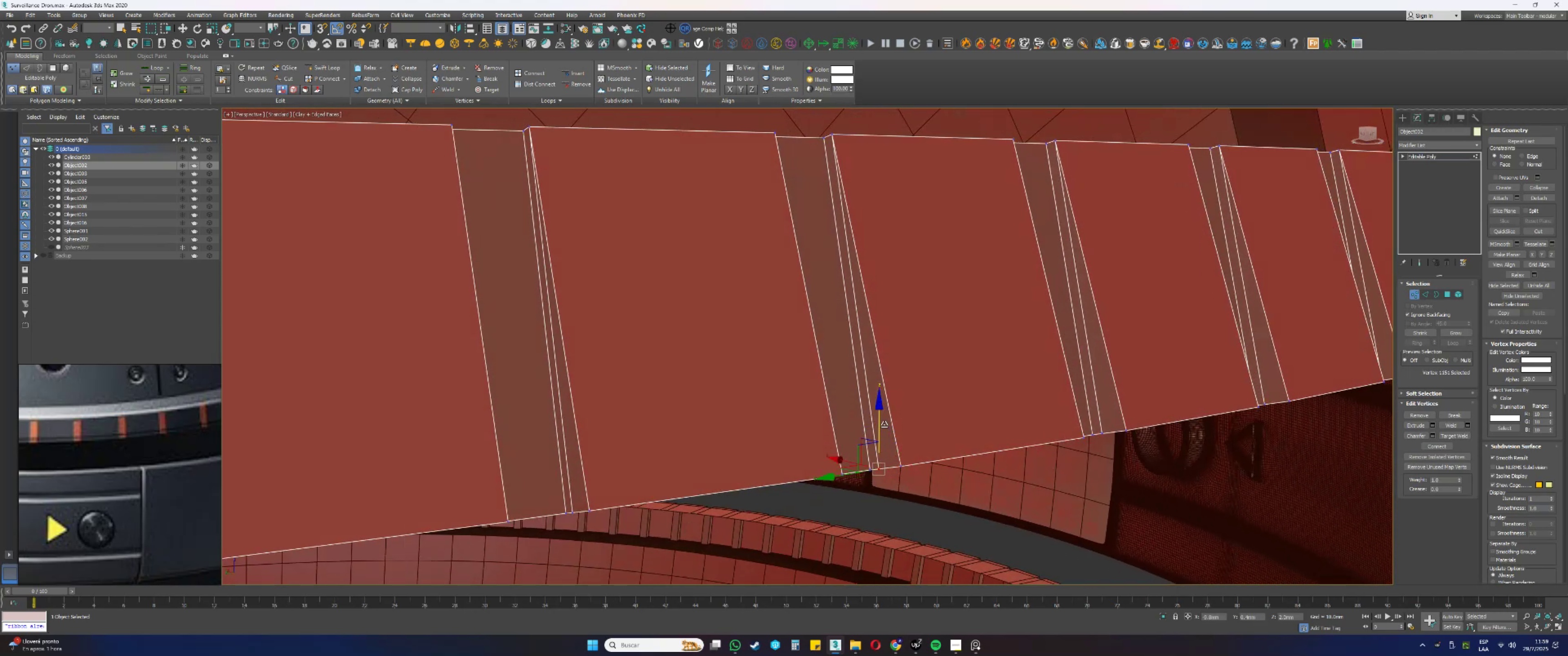 
hold_key(key=AltLeft, duration=0.62)
 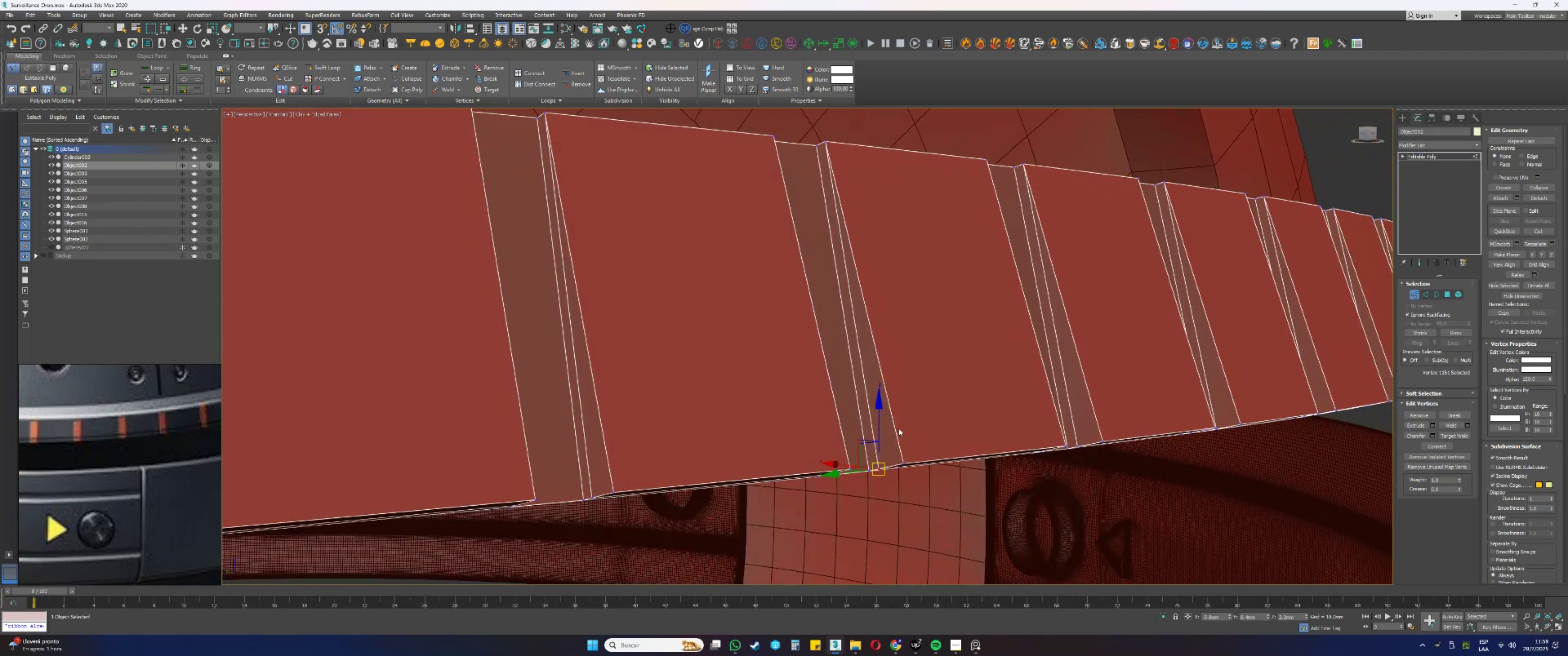 
scroll: coordinate [898, 428], scroll_direction: down, amount: 1.0
 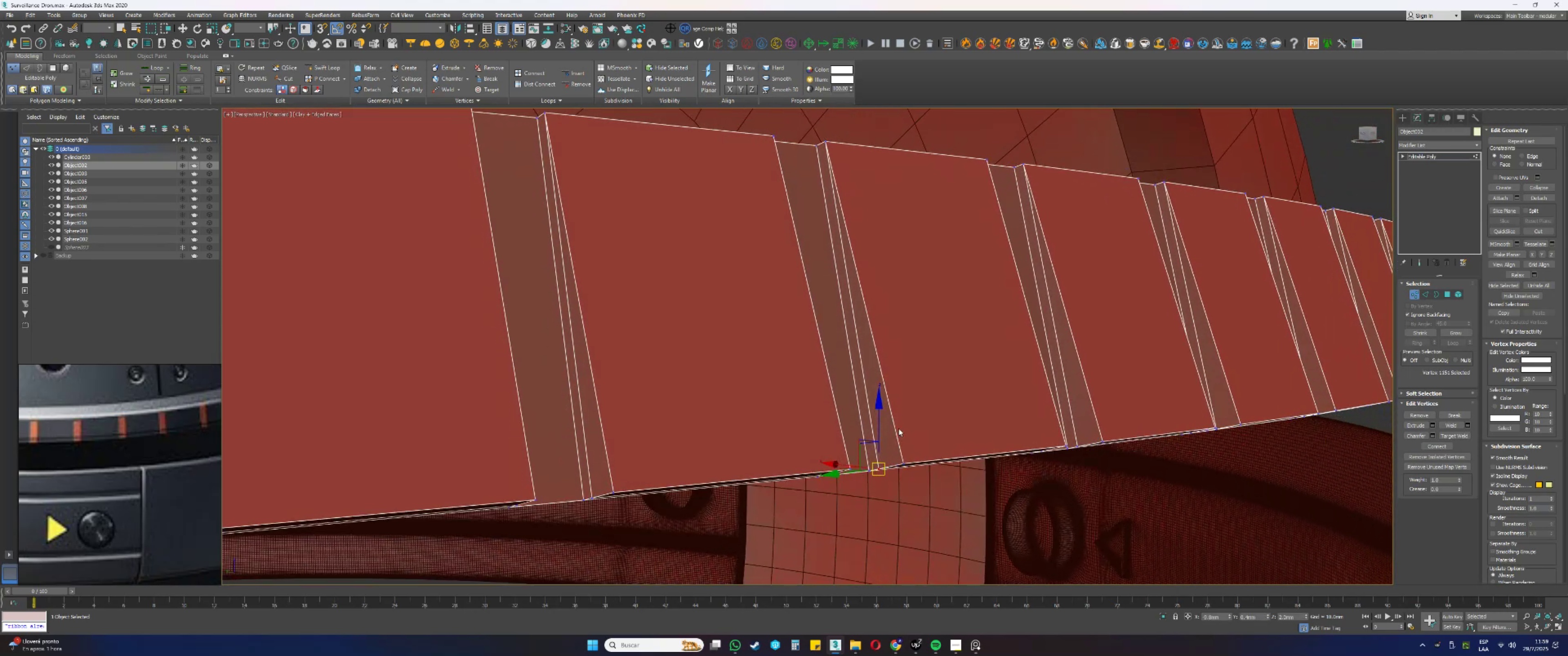 
hold_key(key=AltLeft, duration=1.14)
 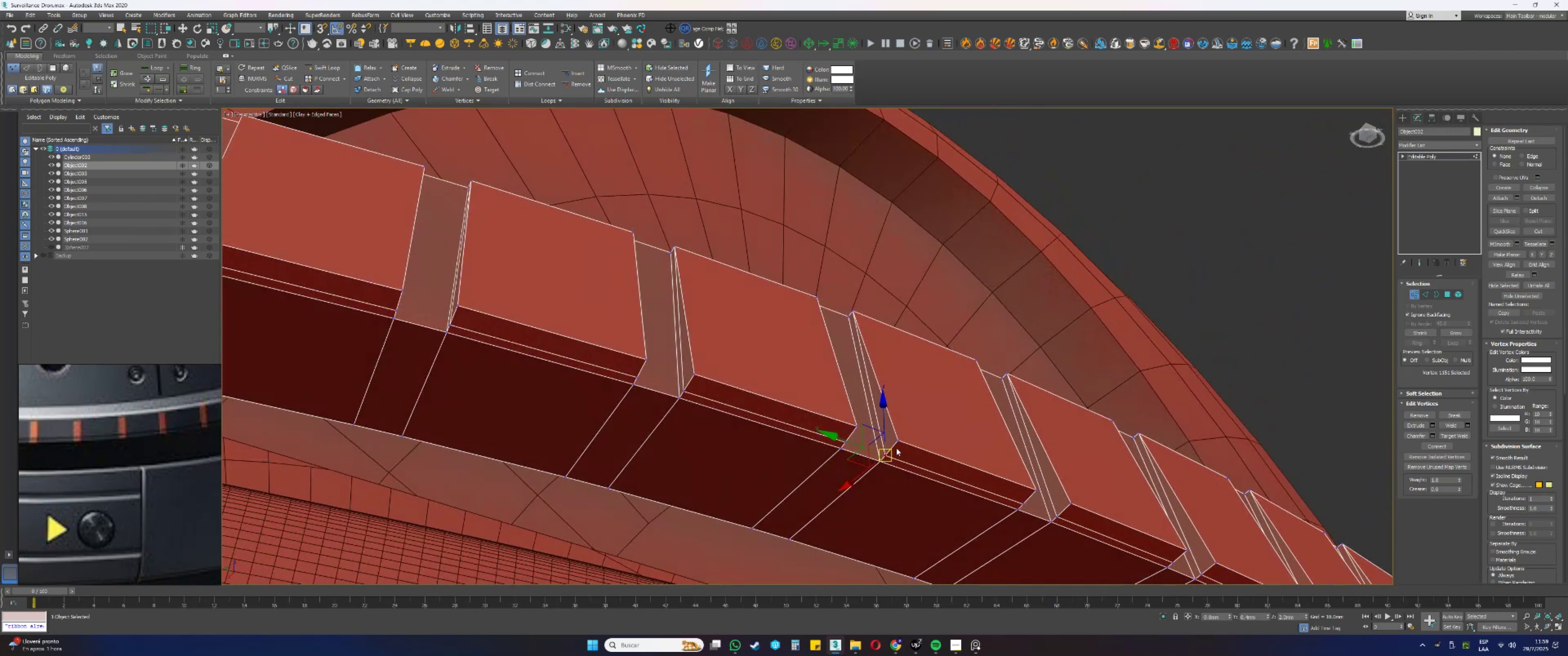 
hold_key(key=AltLeft, duration=0.53)
 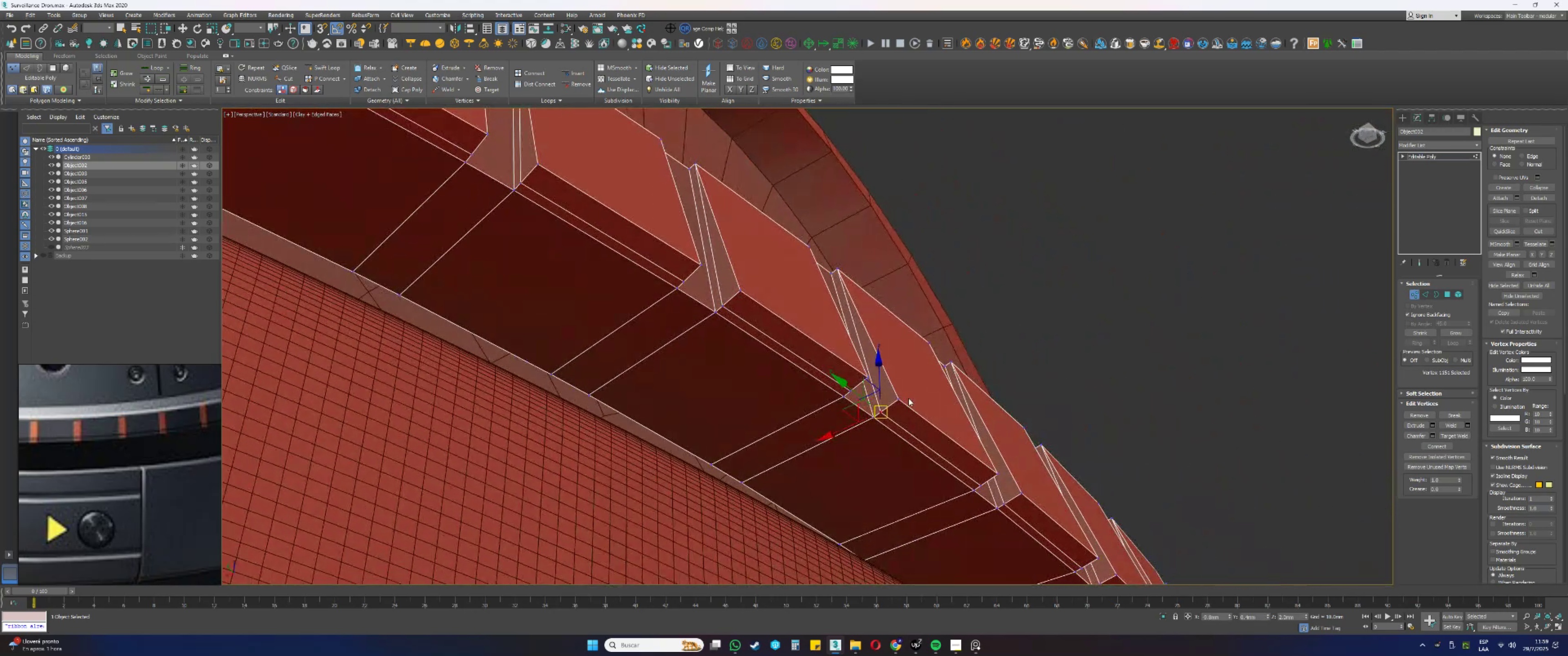 
key(Alt+AltLeft)
 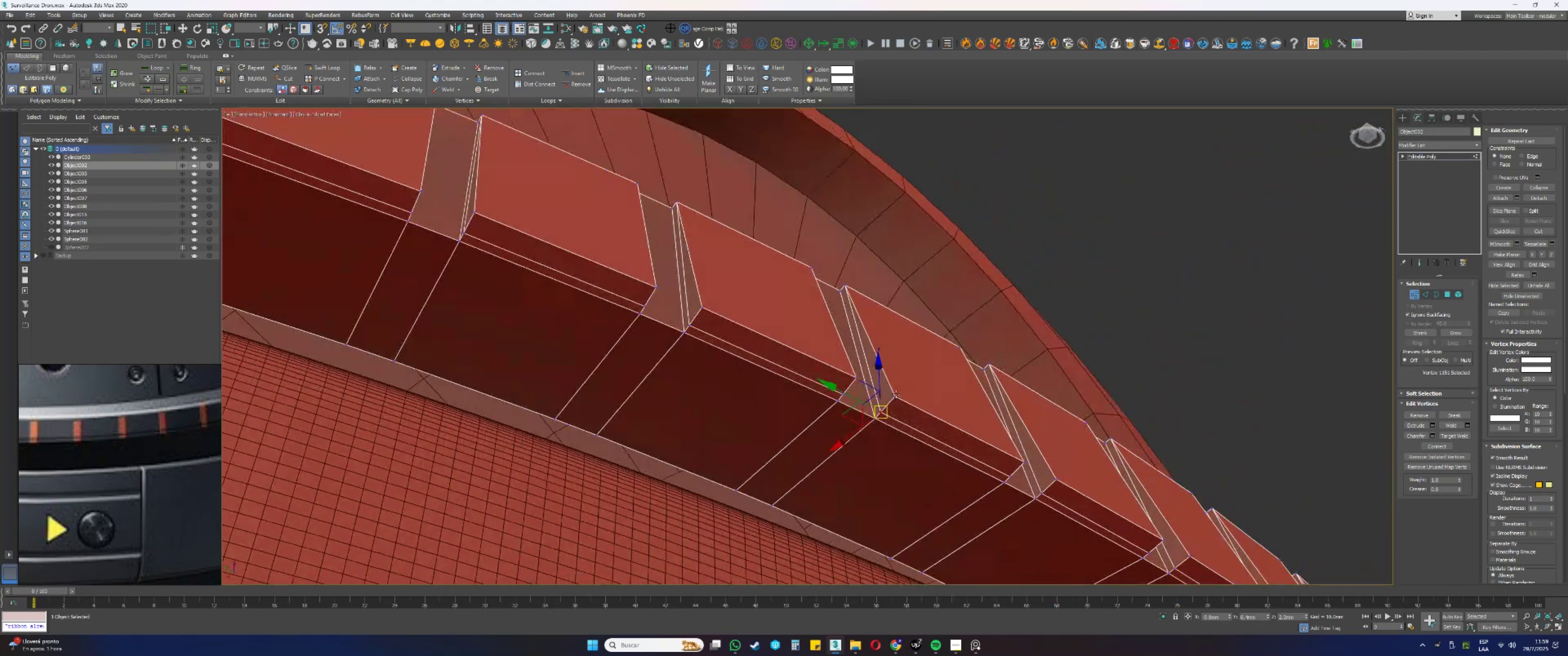 
left_click([918, 384])
 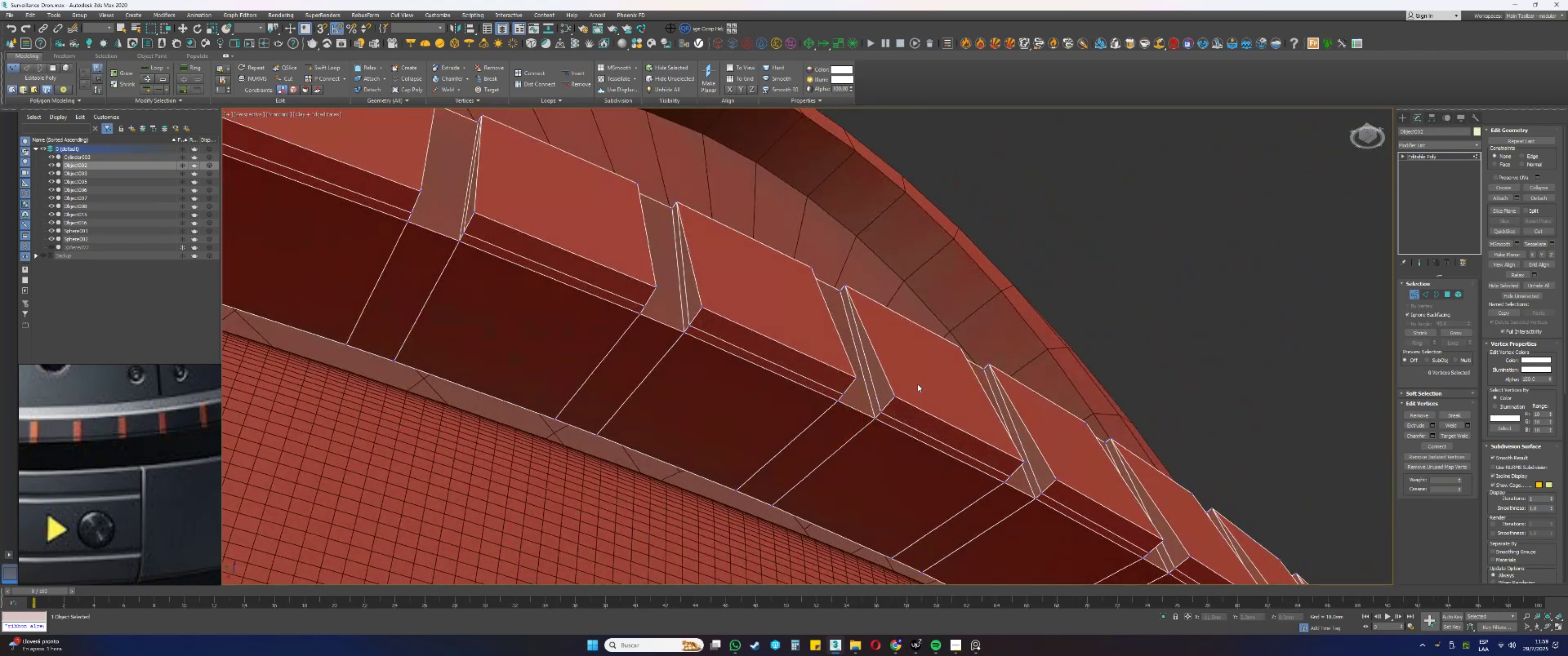 
key(Control+ControlLeft)
 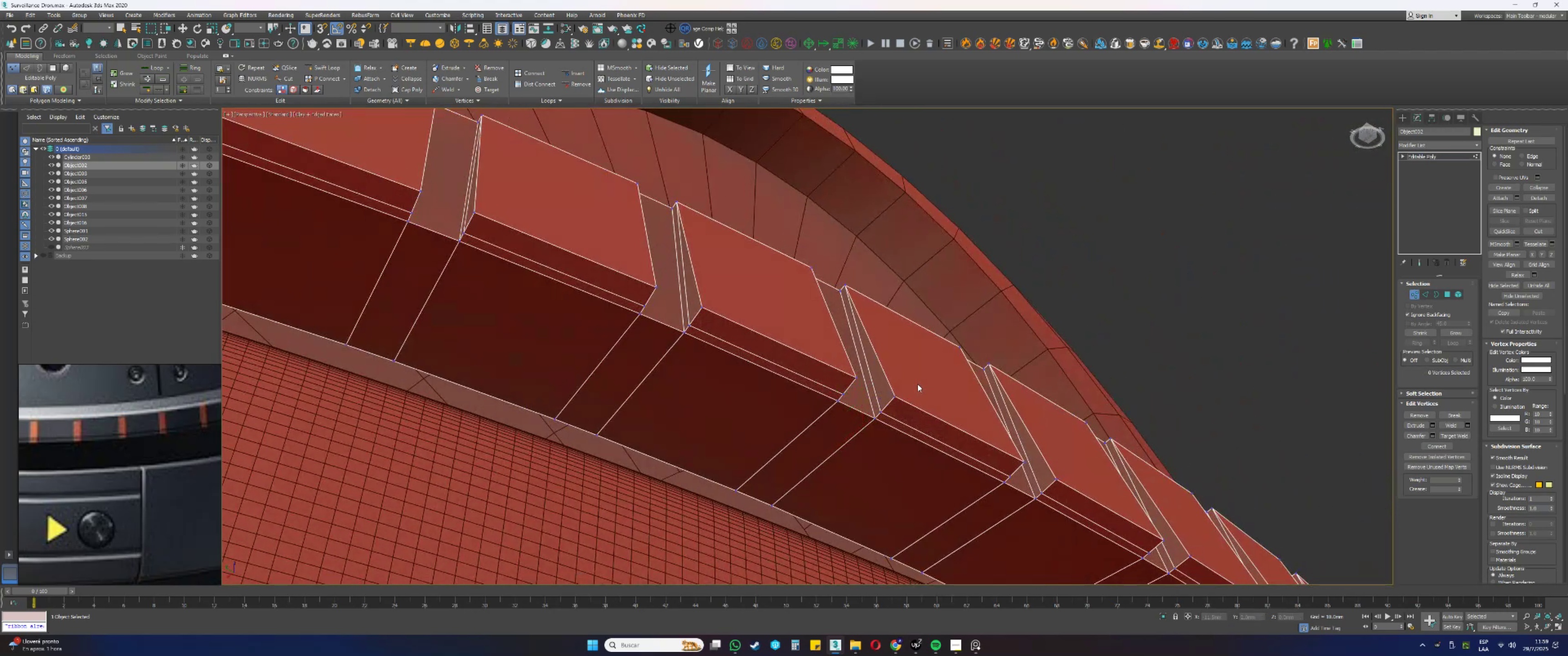 
key(Control+S)
 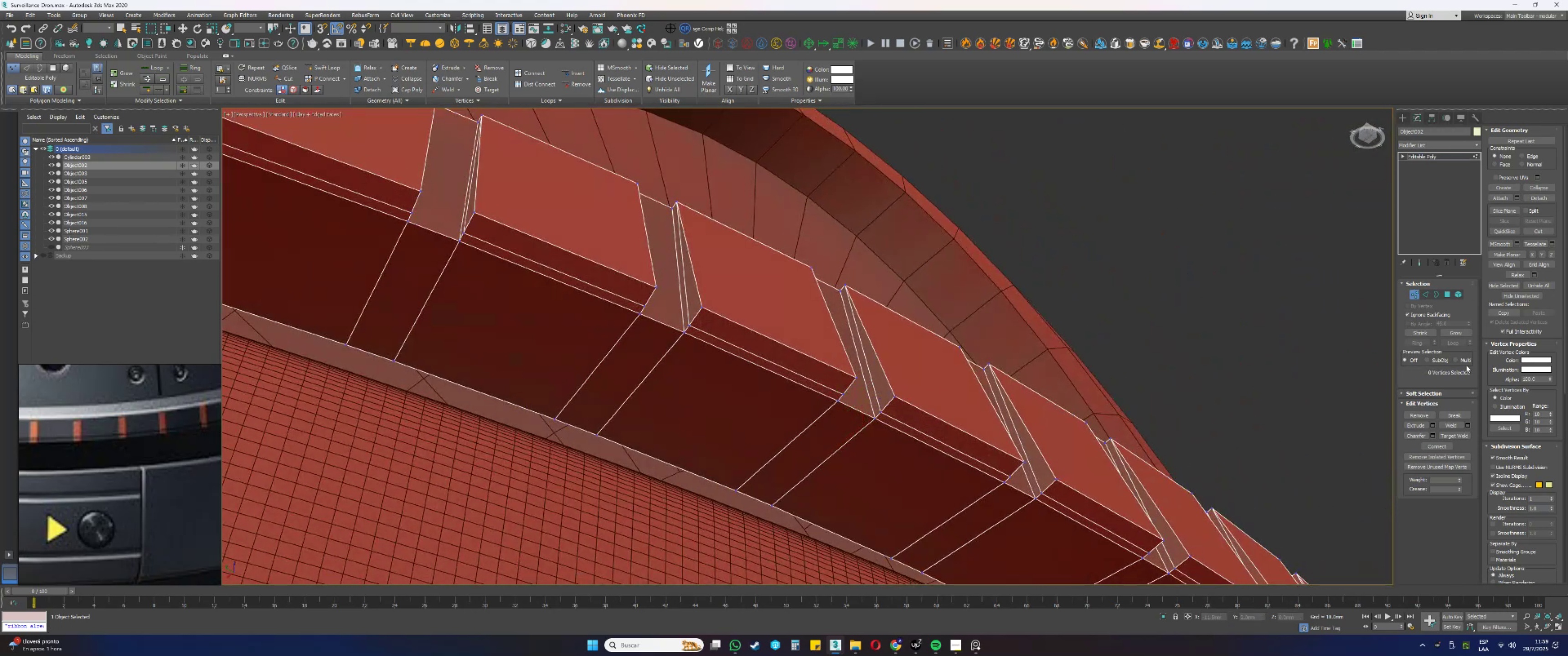 
left_click([1449, 432])
 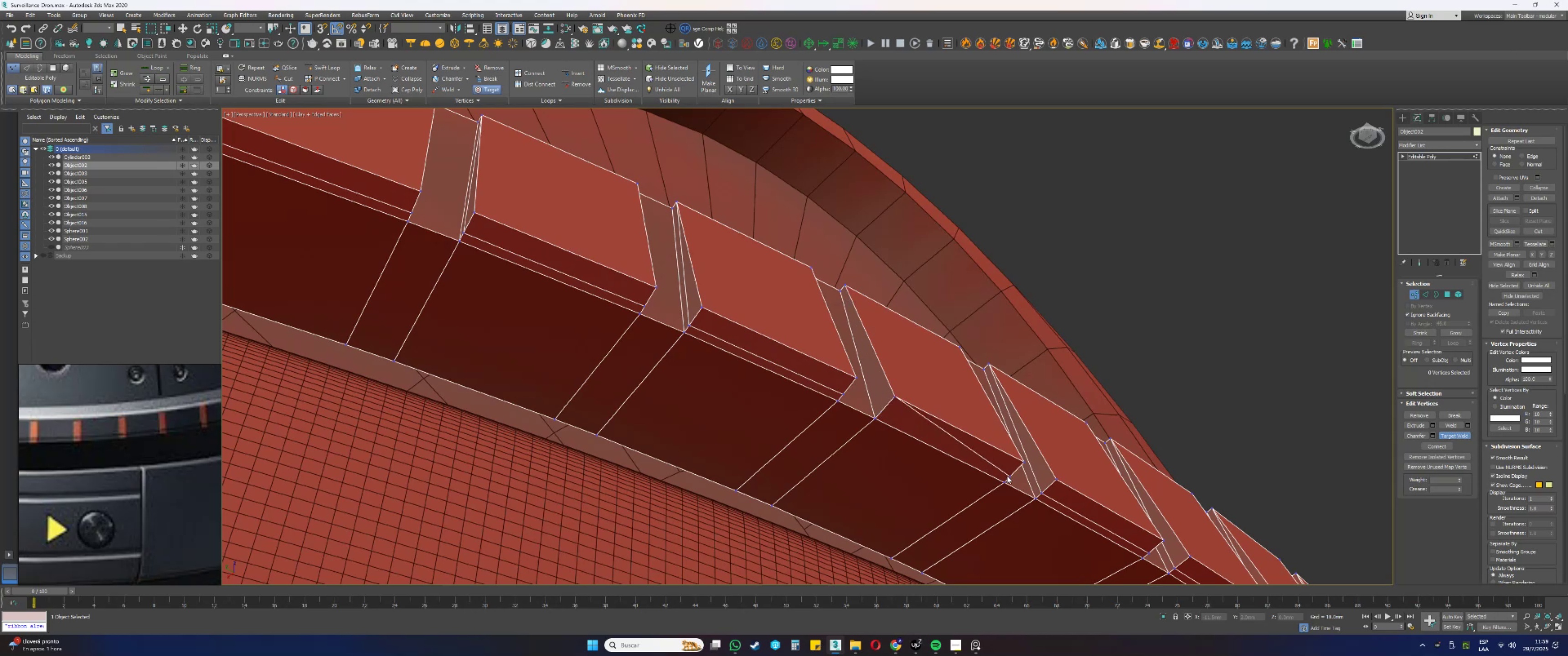 
double_click([1025, 461])
 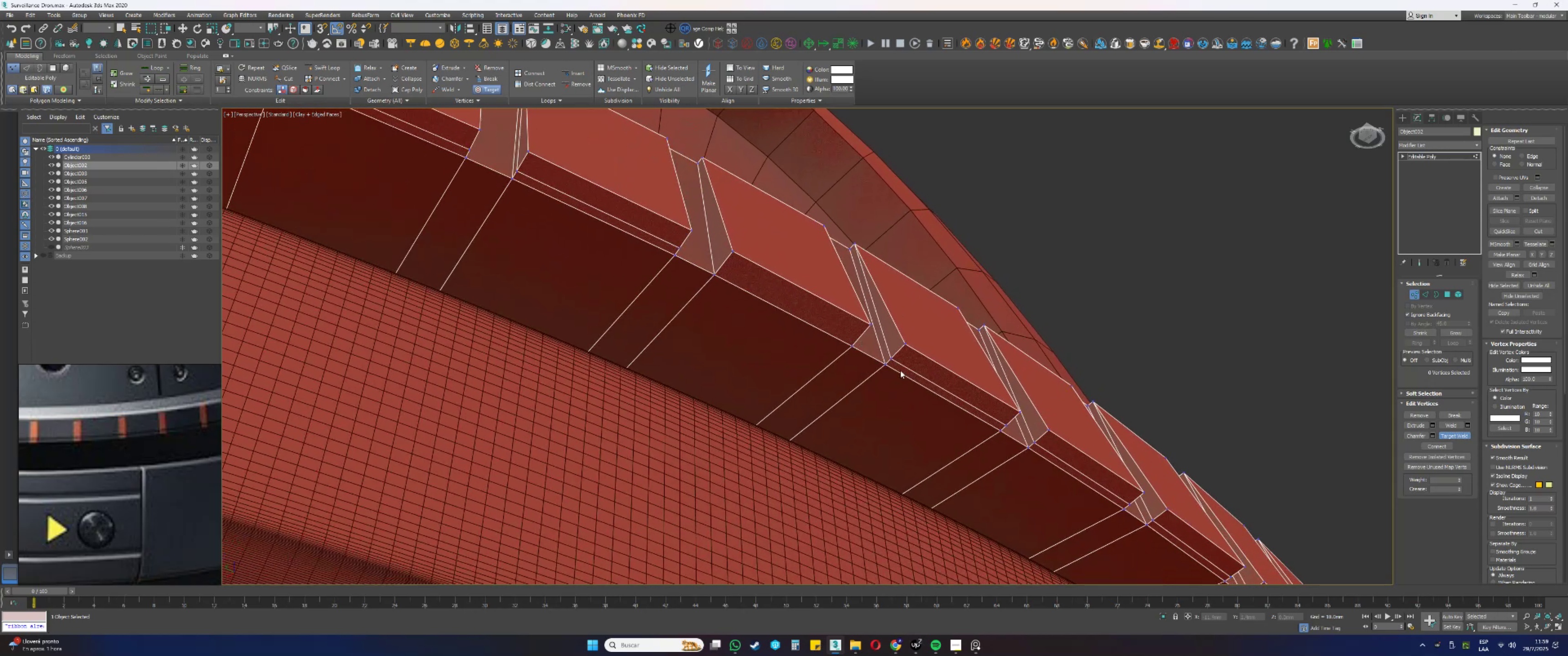 
left_click([892, 358])
 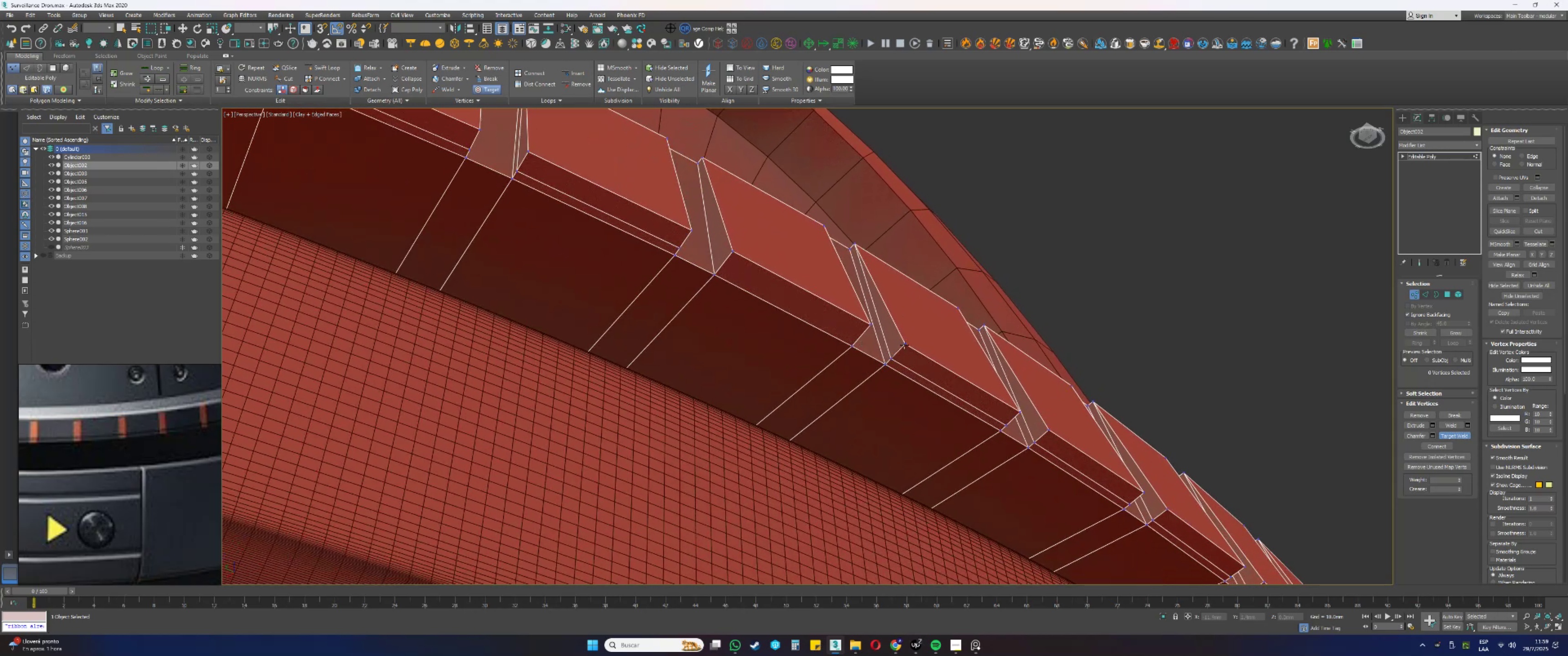 
left_click([907, 343])
 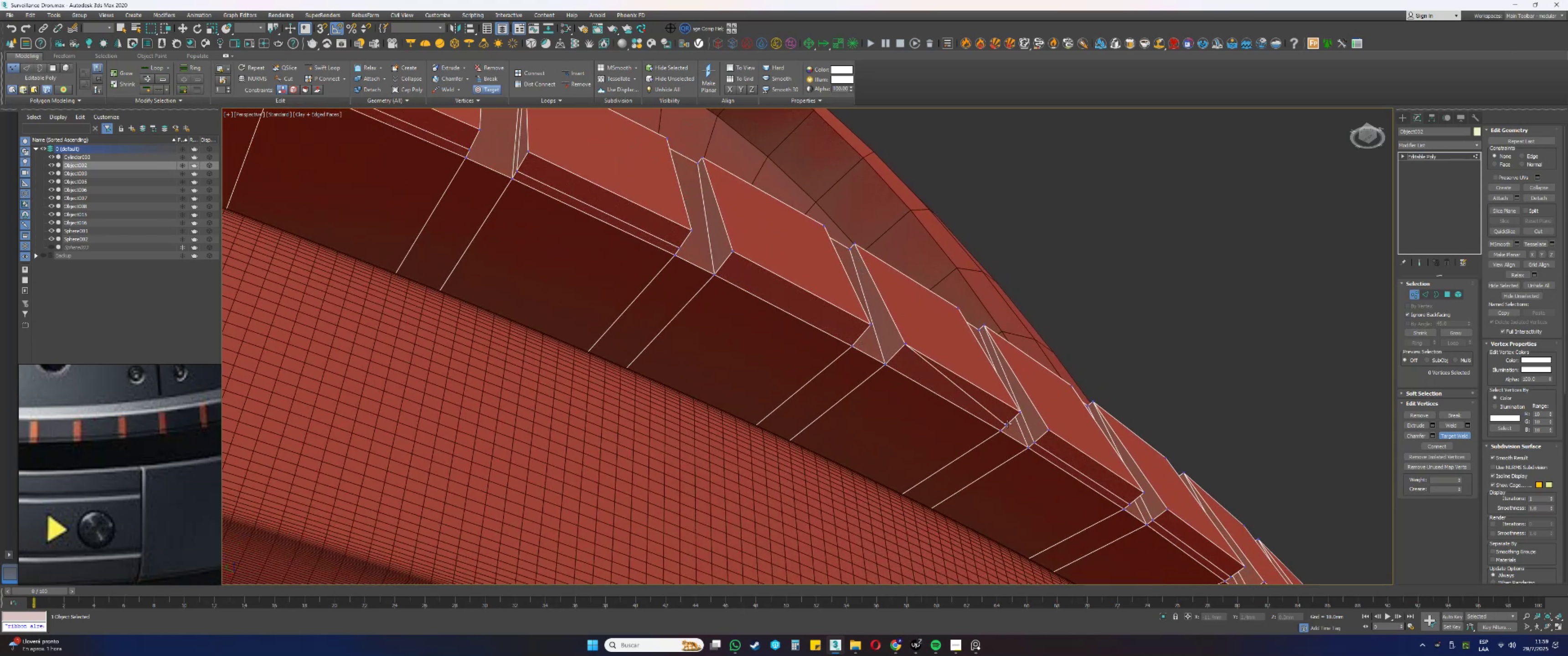 
double_click([1021, 411])
 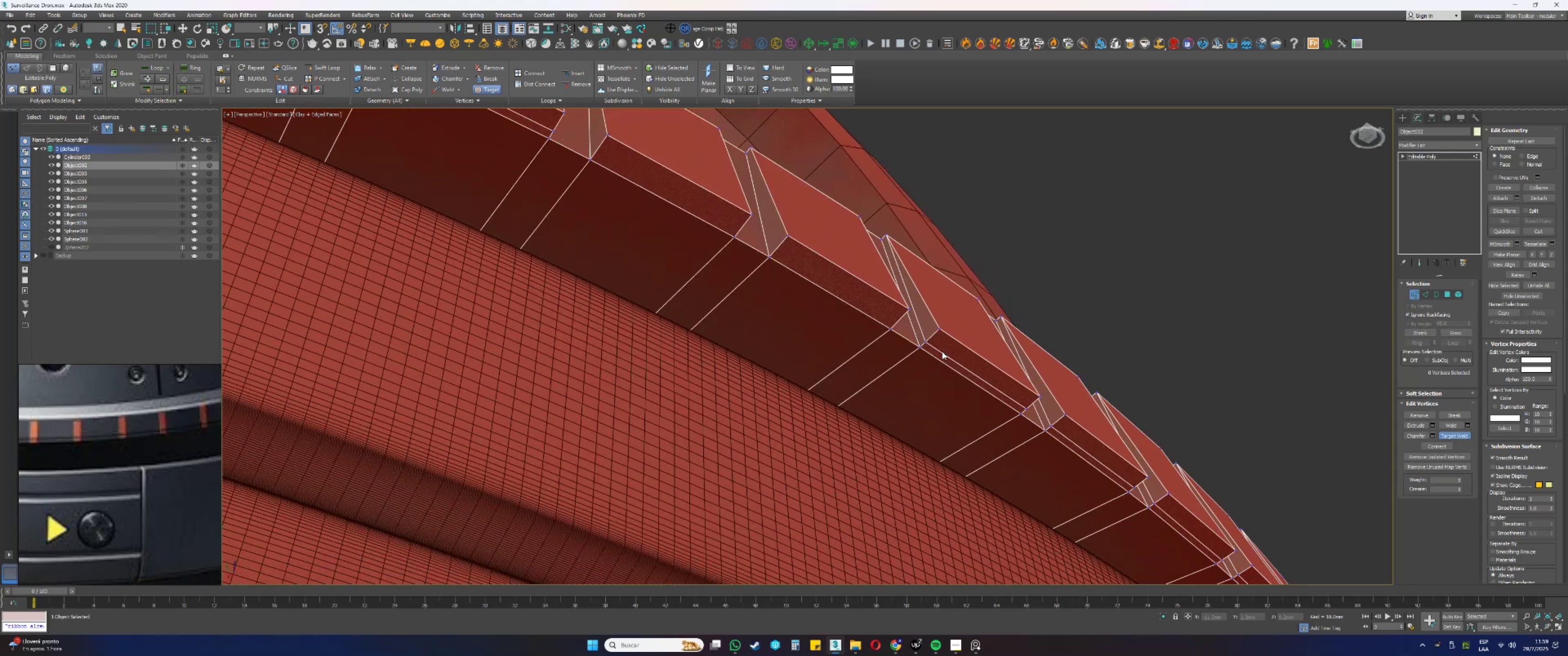 
scroll: coordinate [935, 343], scroll_direction: up, amount: 1.0
 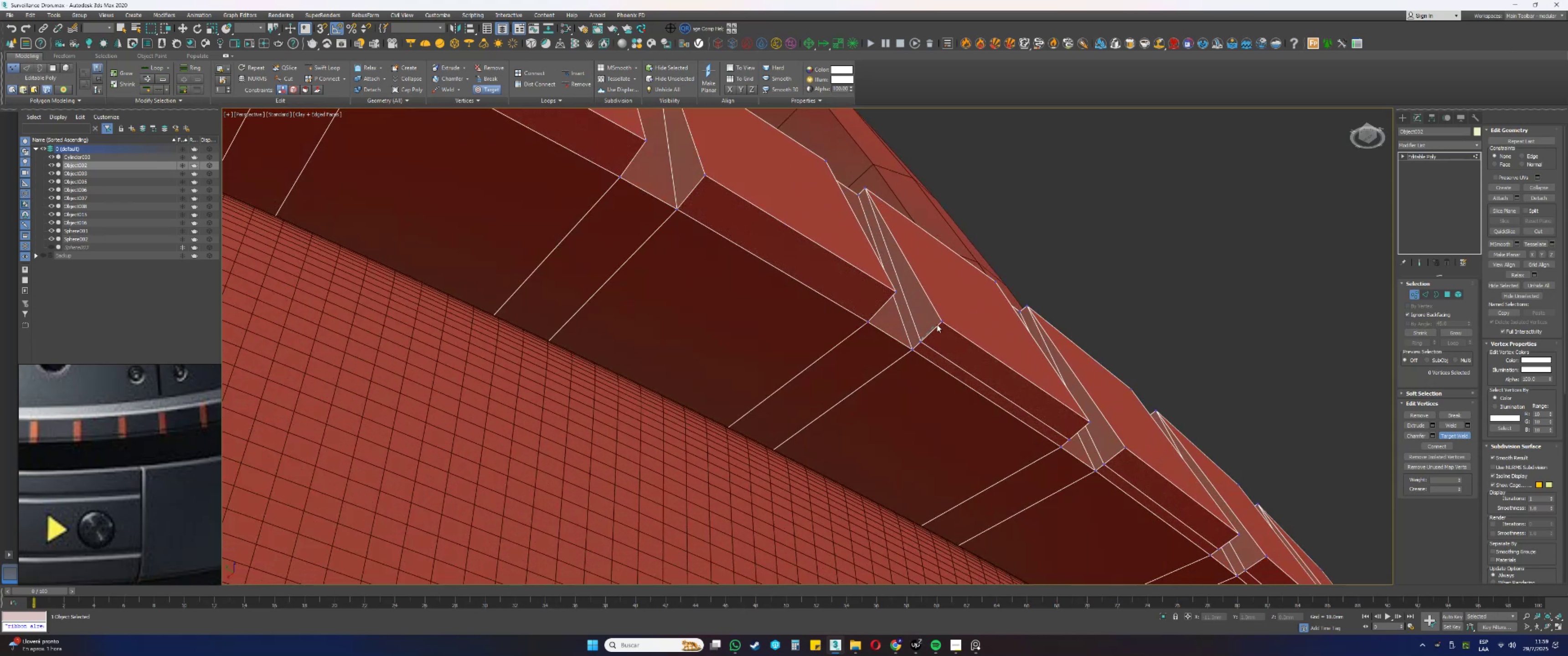 
double_click([941, 321])
 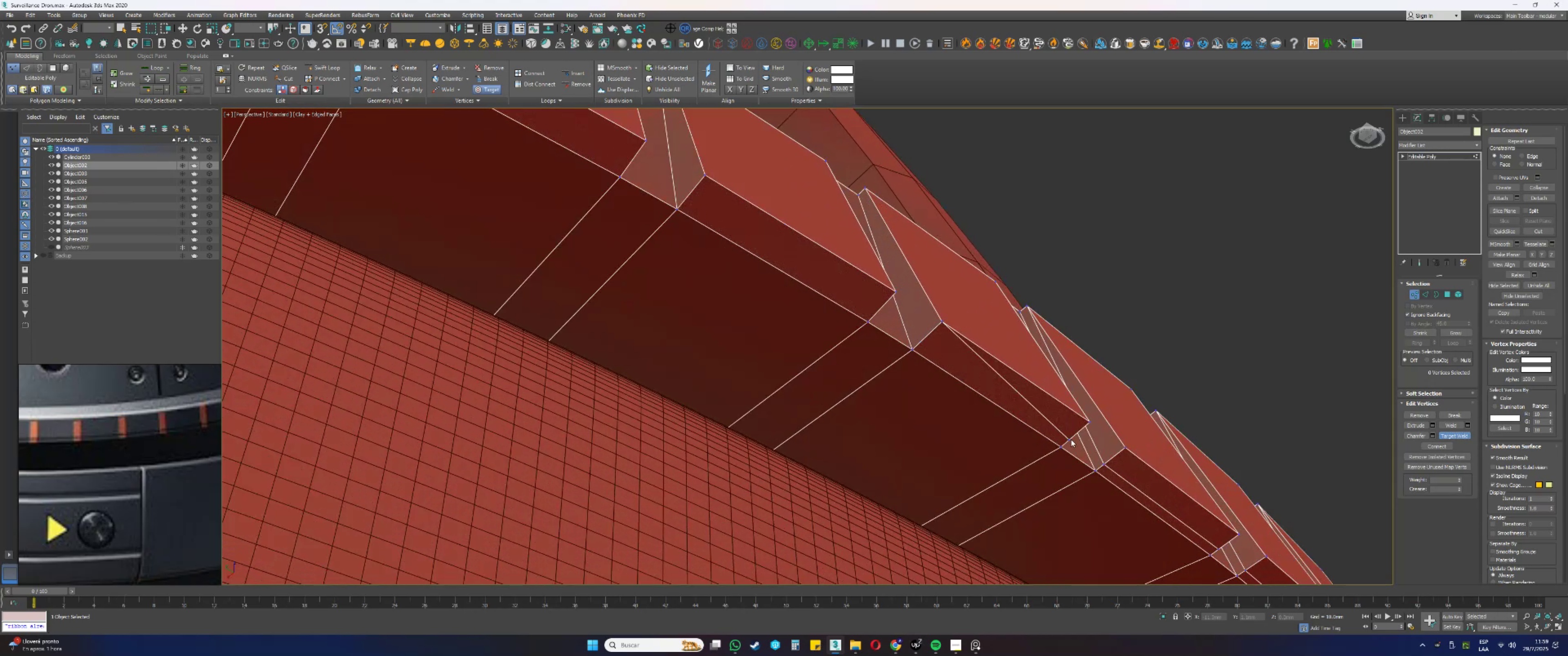 
left_click([1088, 423])
 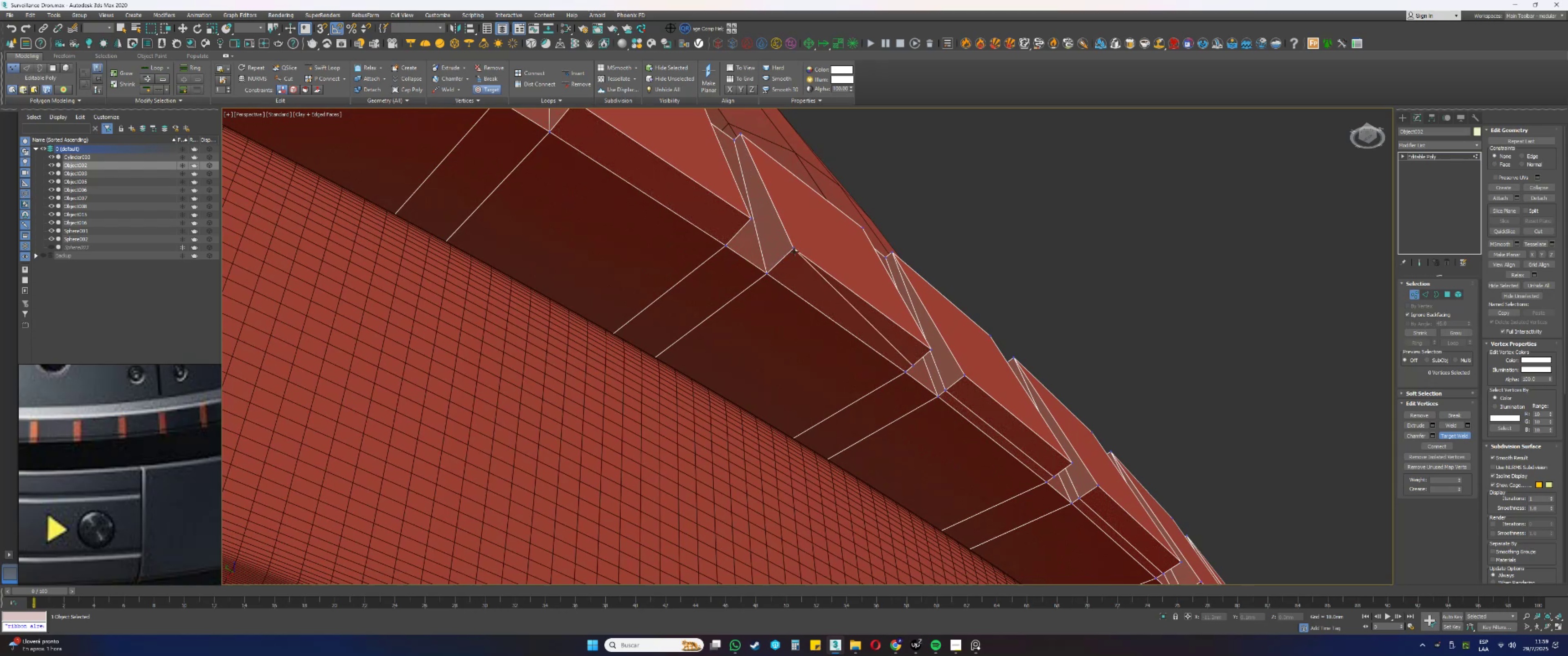 
left_click([913, 367])
 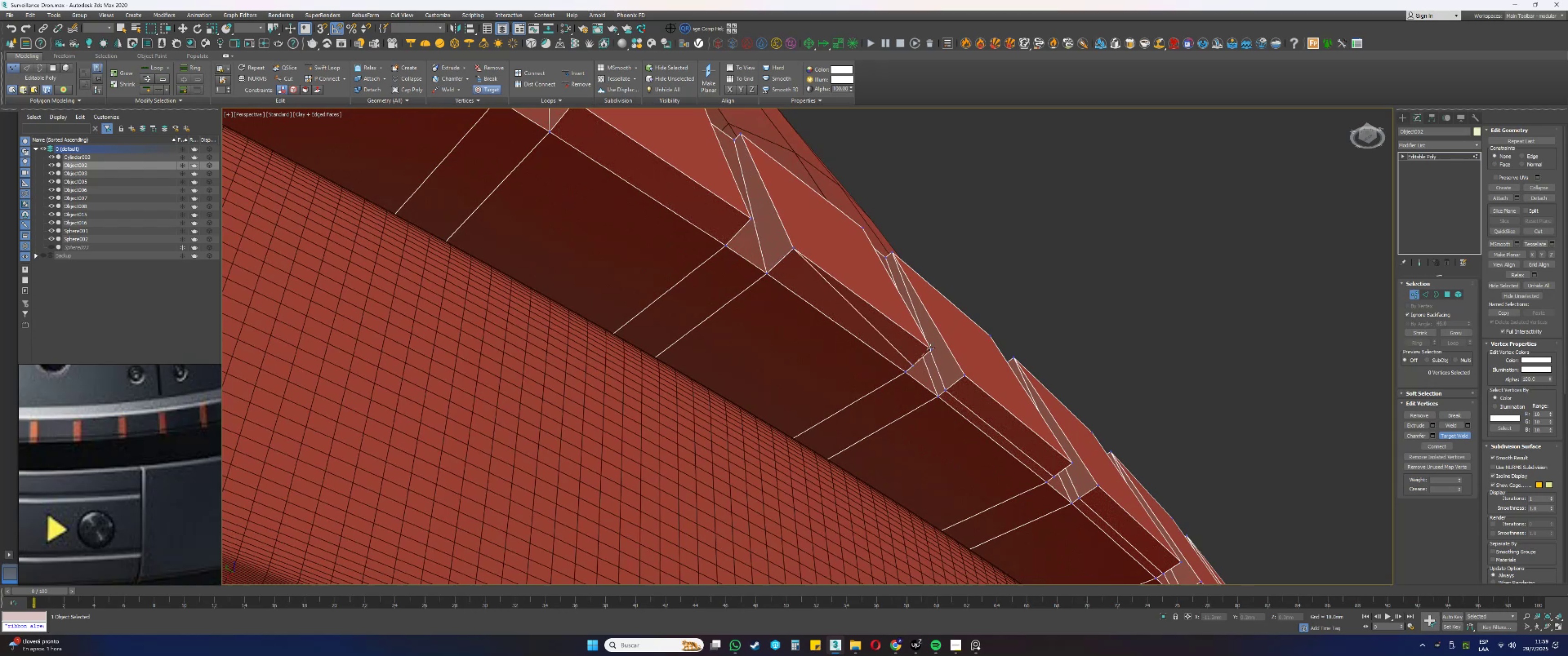 
left_click([930, 348])
 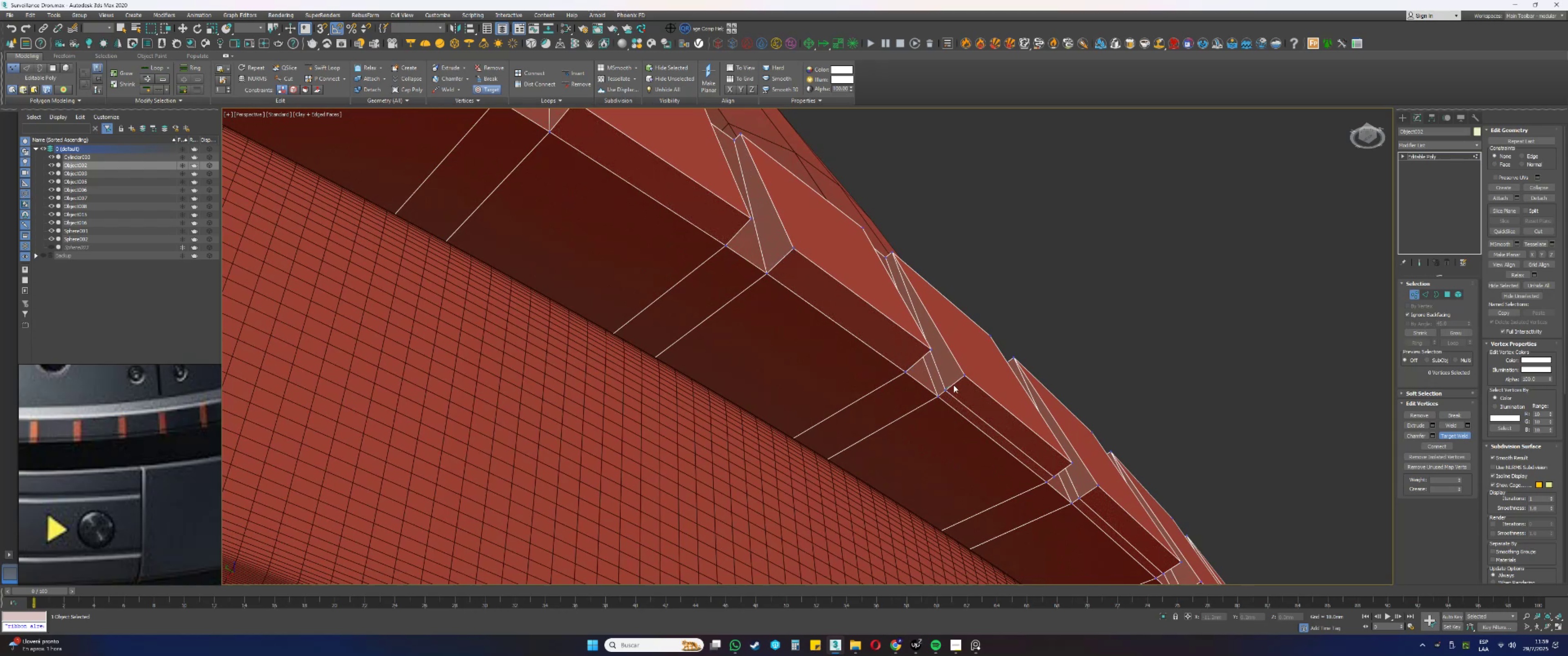 
double_click([965, 377])
 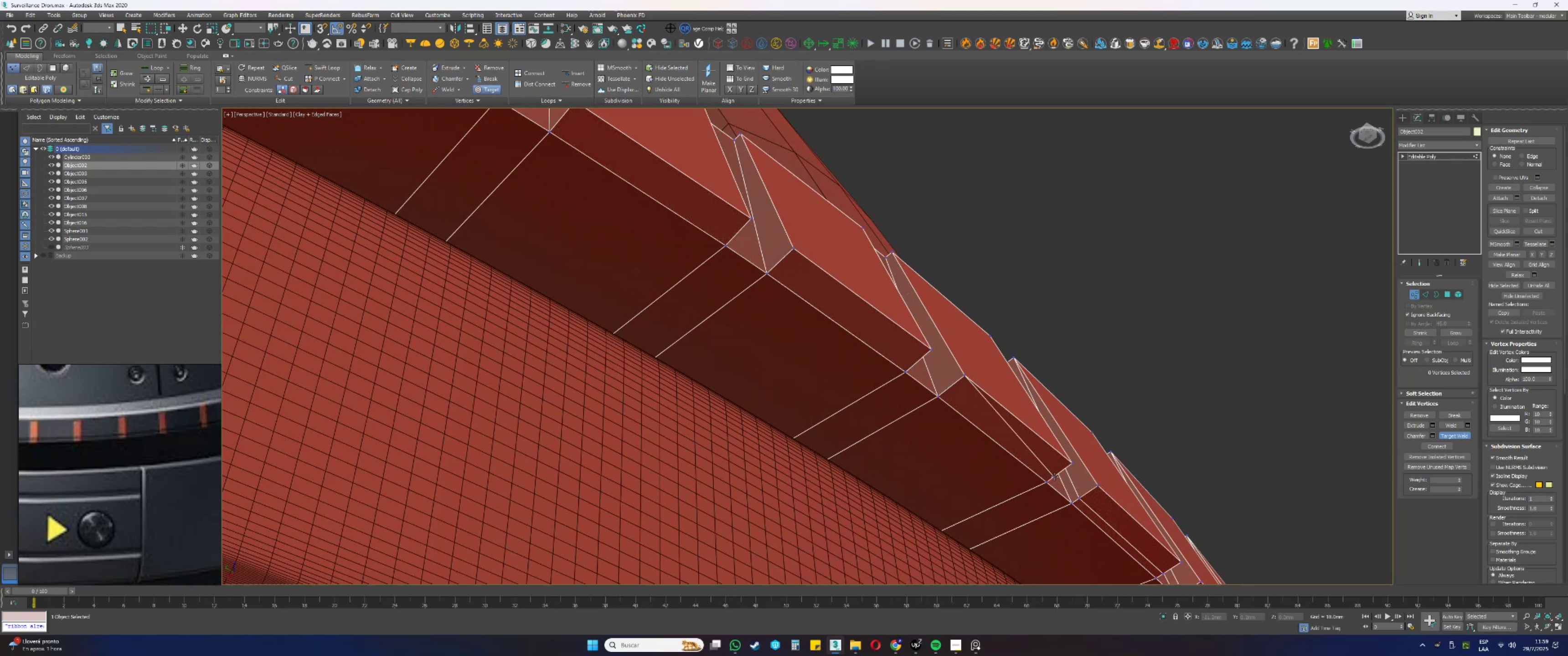 
double_click([1073, 465])
 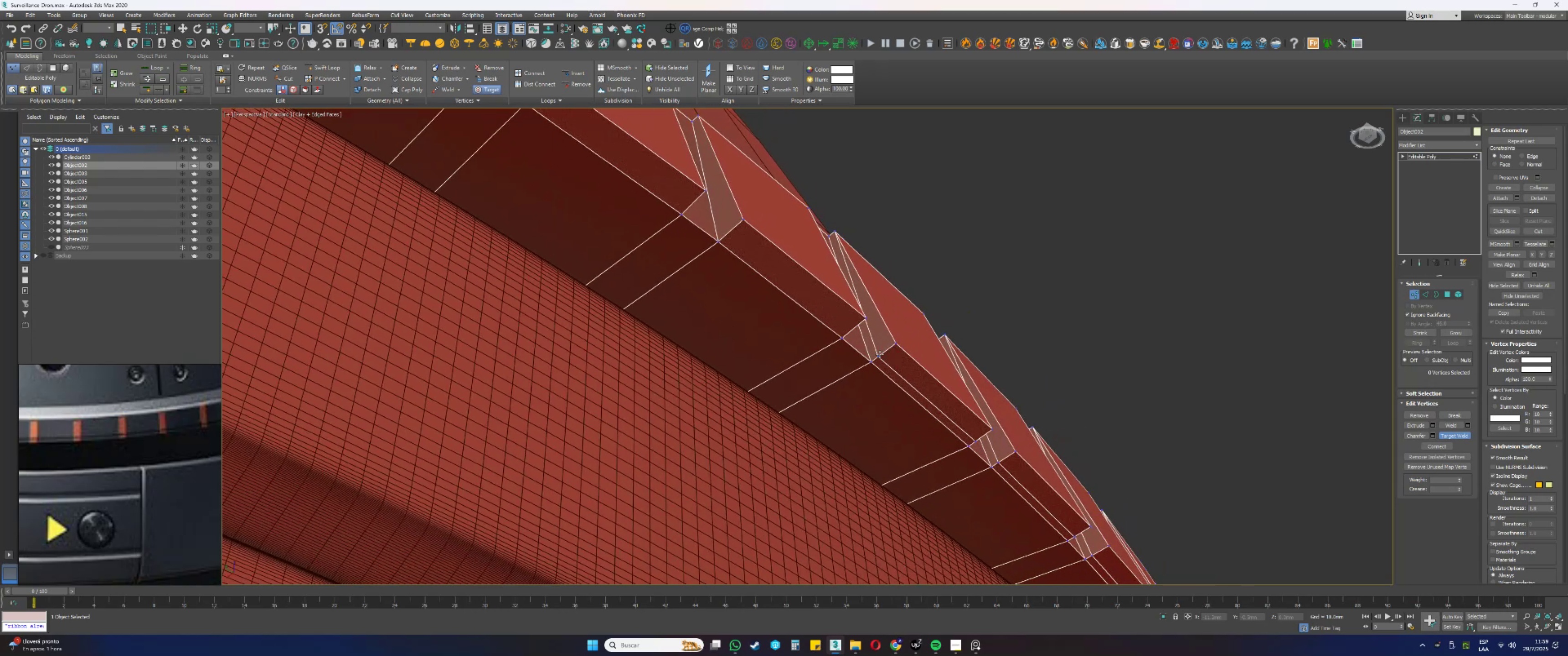 
double_click([895, 343])
 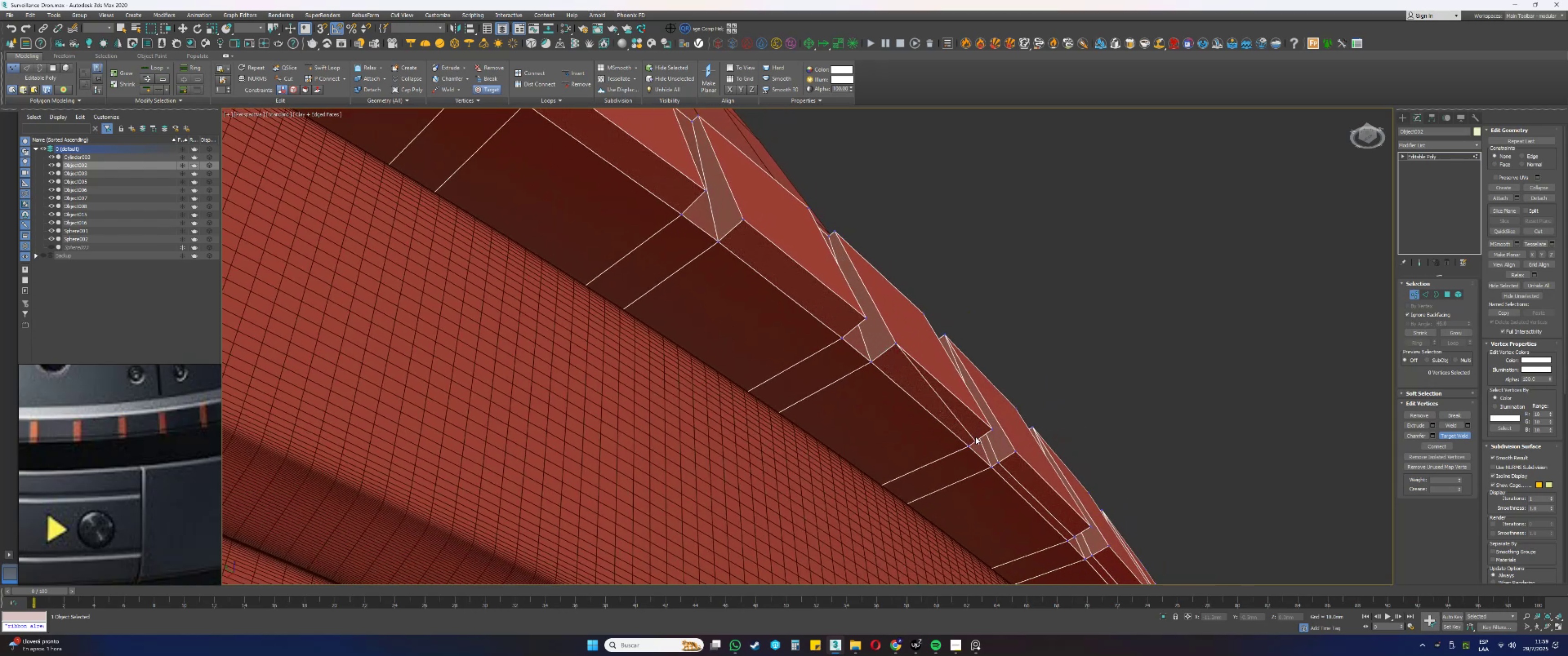 
left_click([977, 442])
 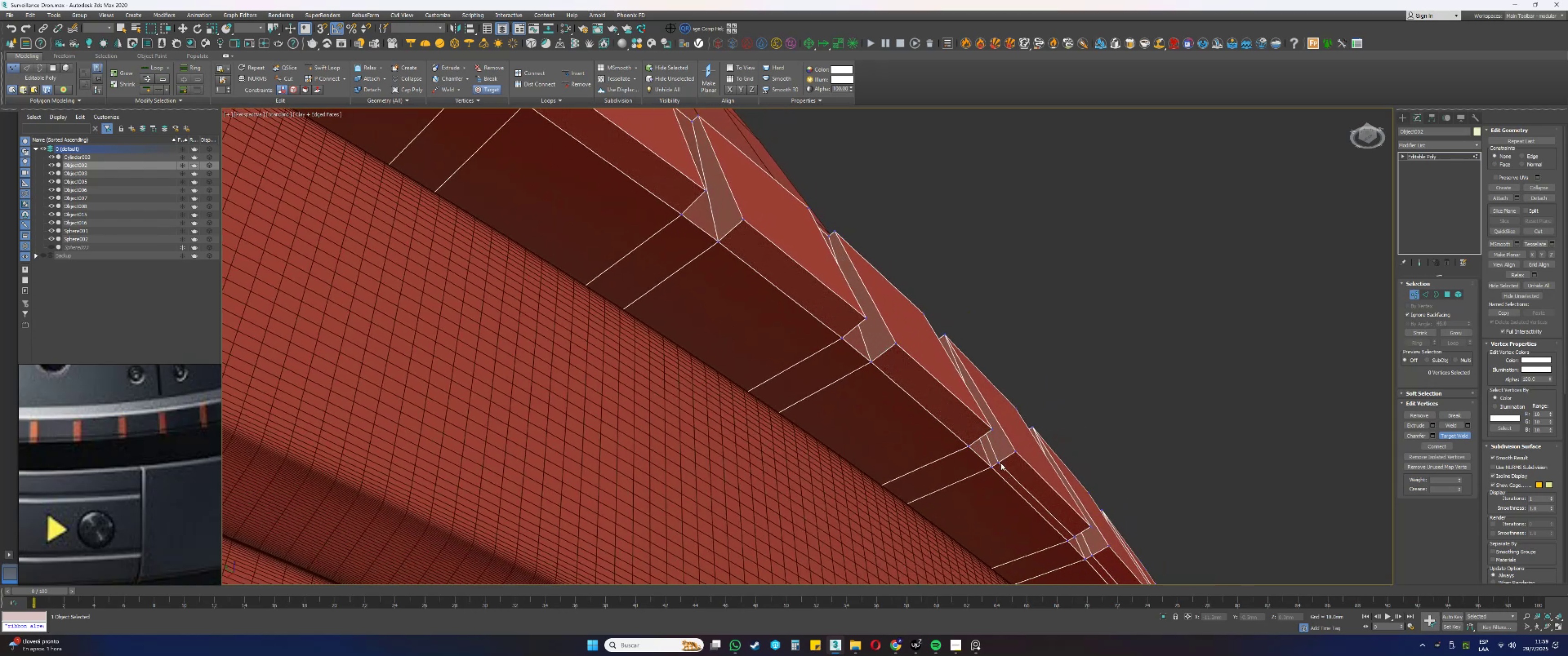 
double_click([1016, 452])
 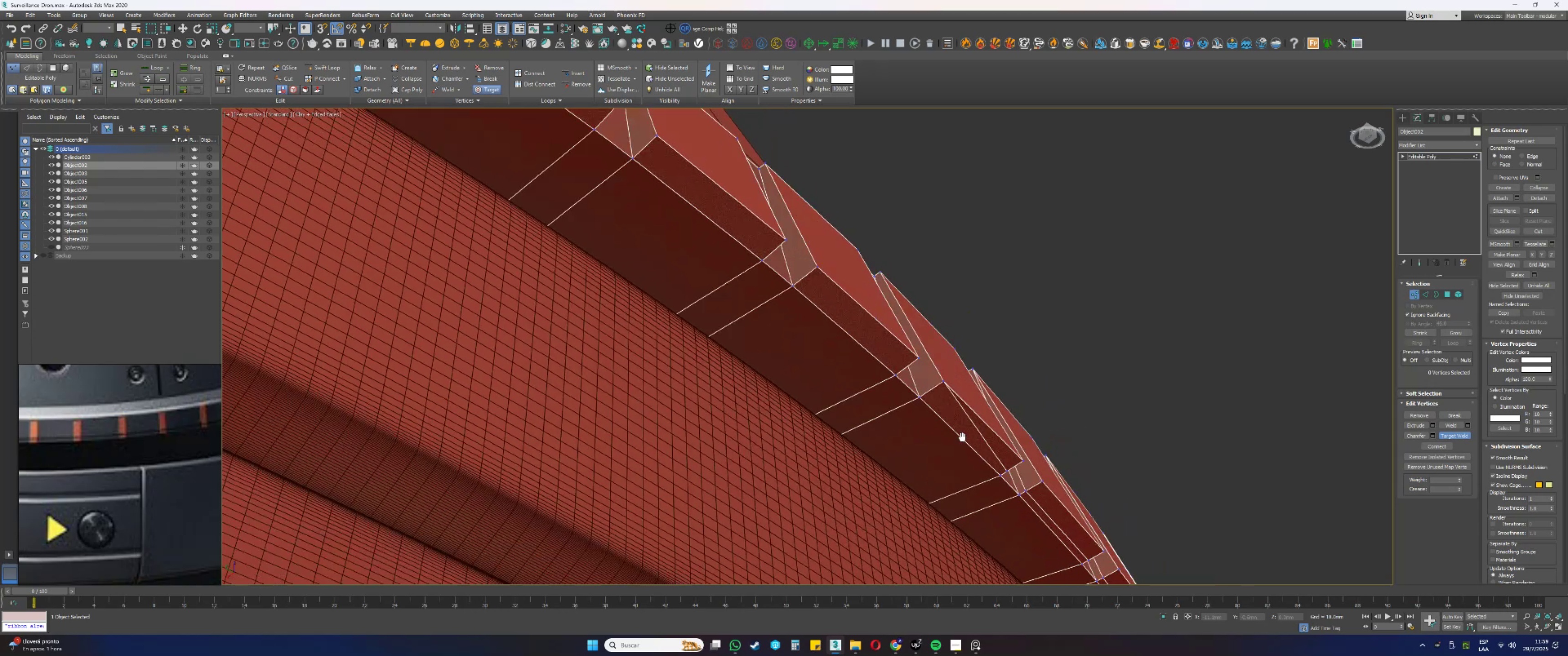 
scroll: coordinate [826, 346], scroll_direction: up, amount: 1.0
 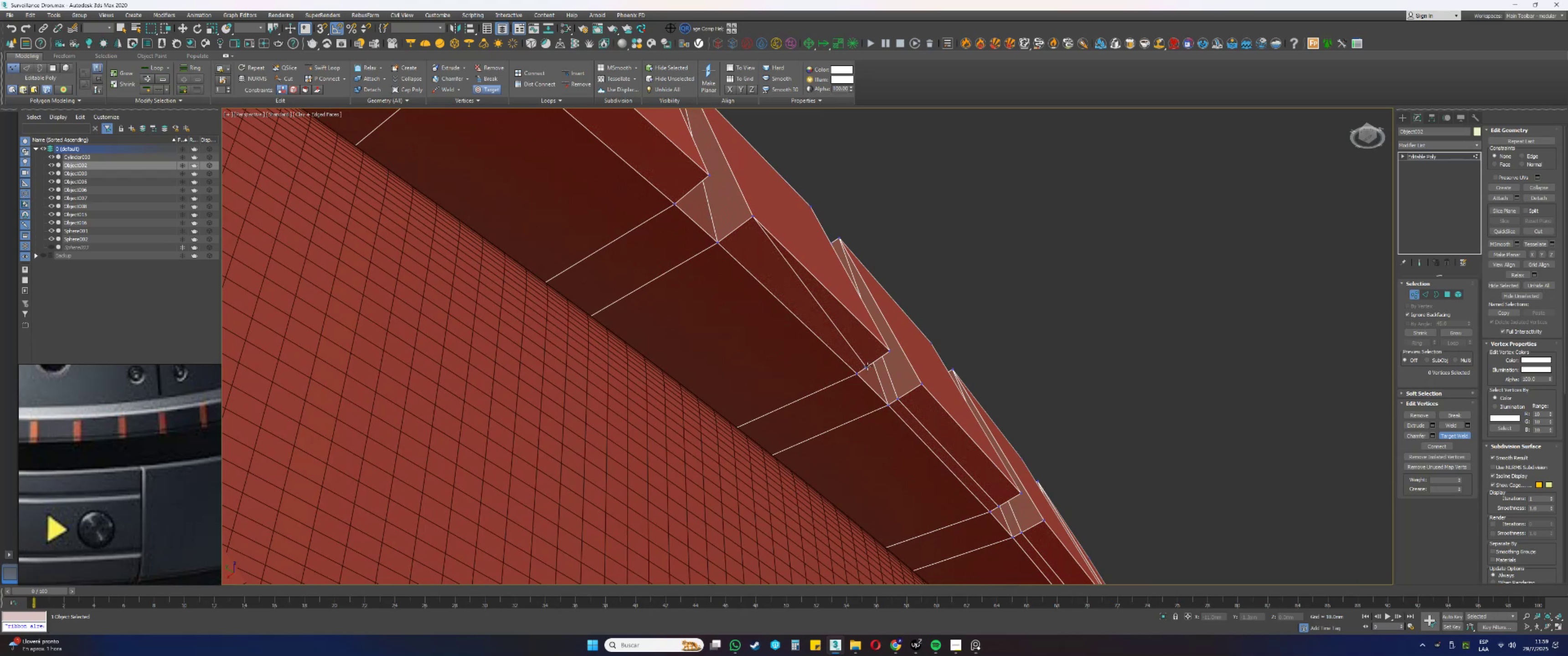 
double_click([889, 350])
 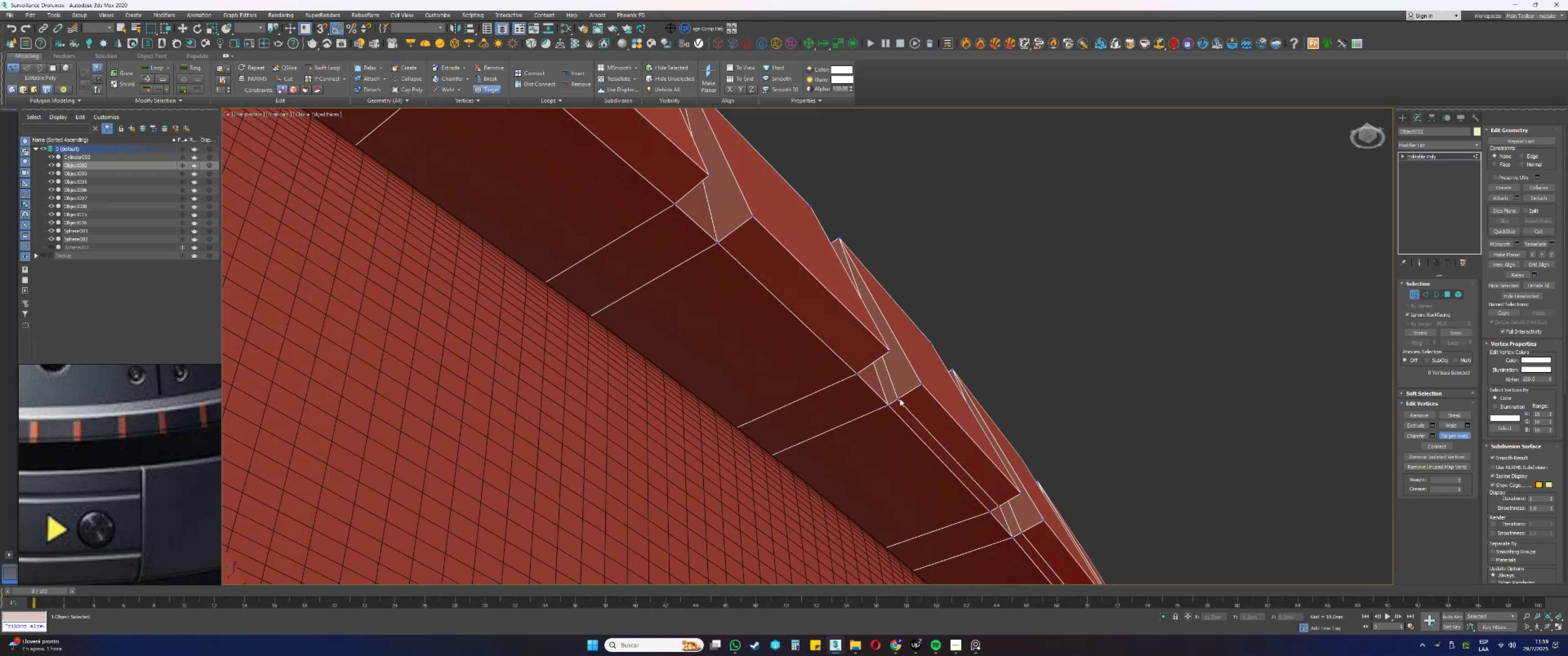 
double_click([922, 385])
 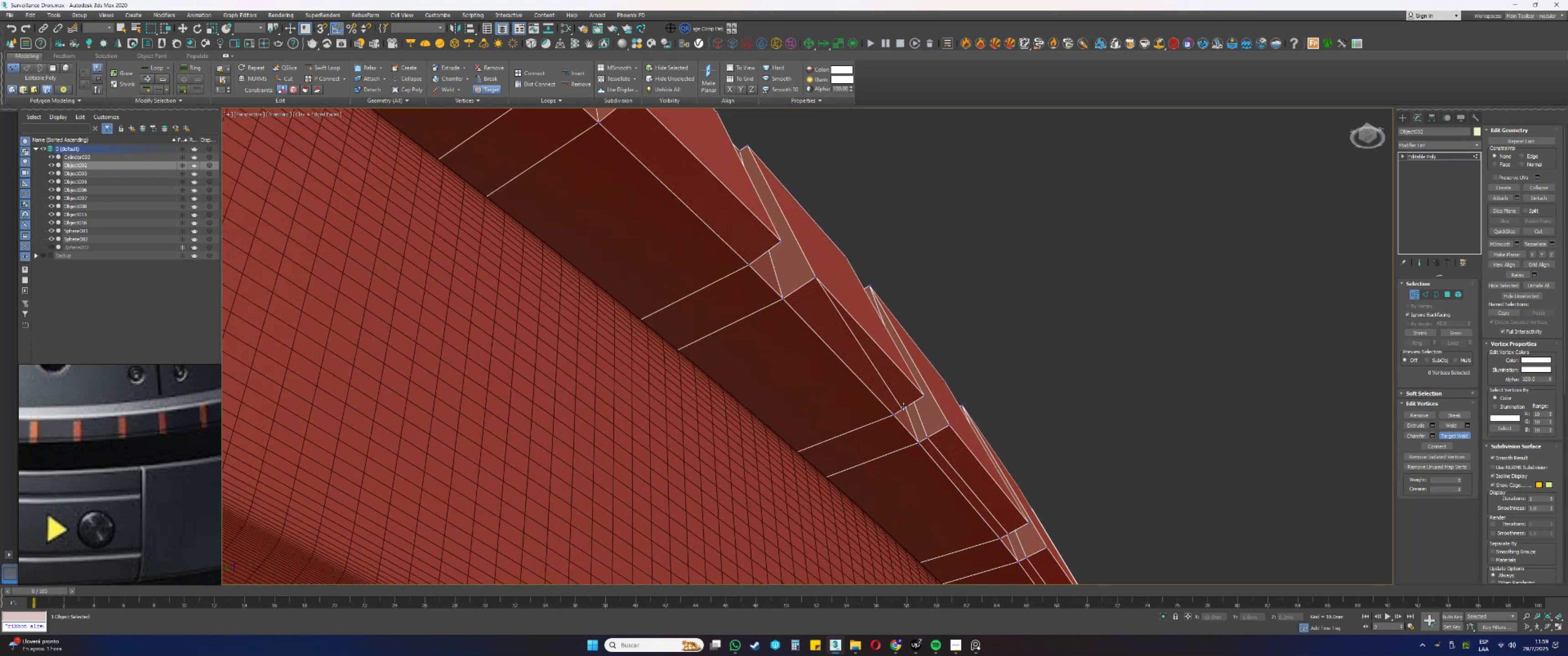 
double_click([923, 395])
 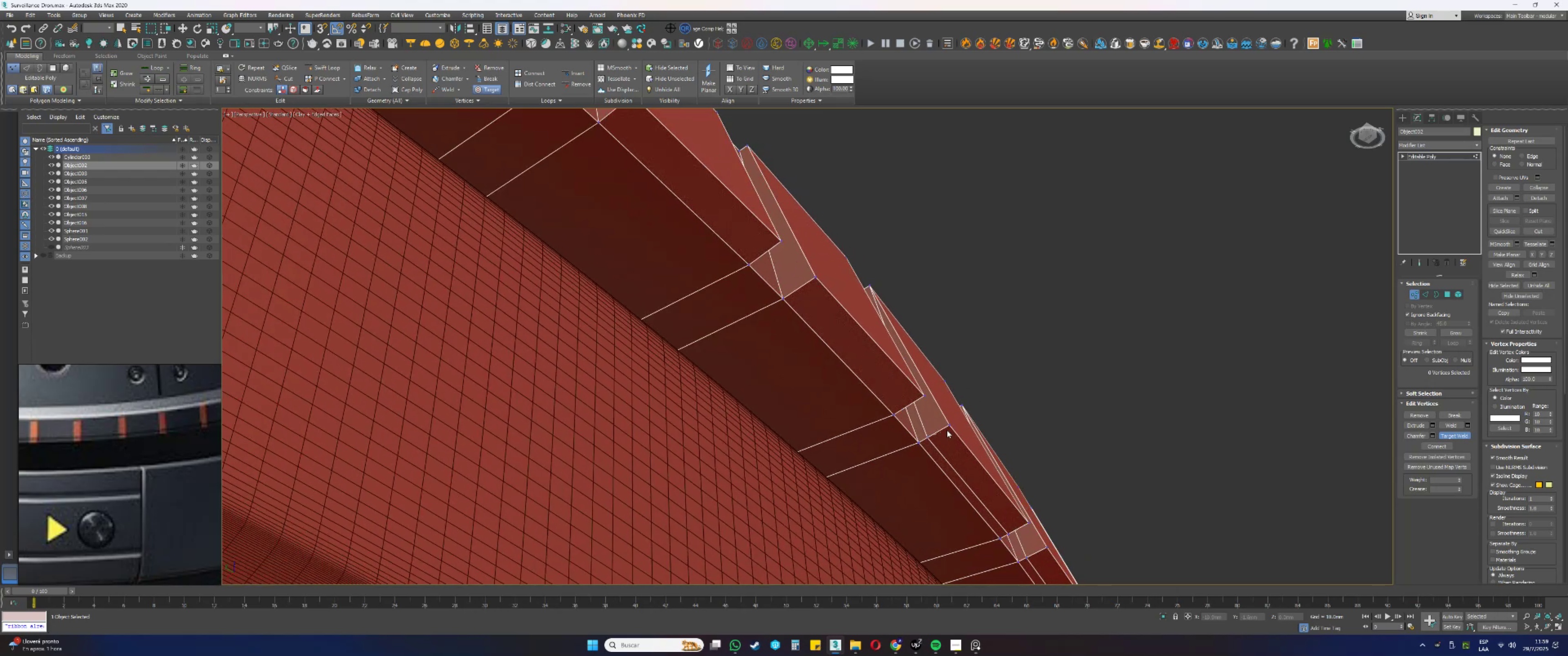 
double_click([951, 425])
 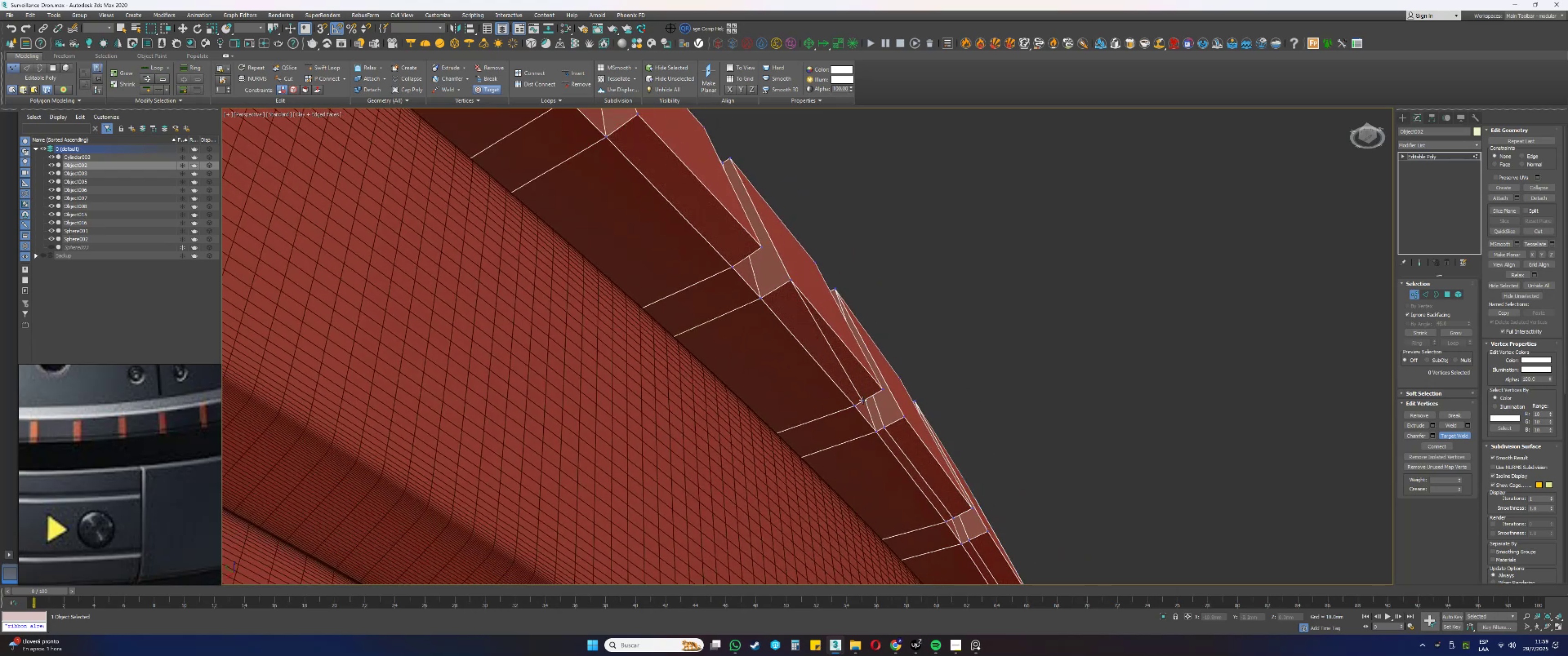 
double_click([882, 389])
 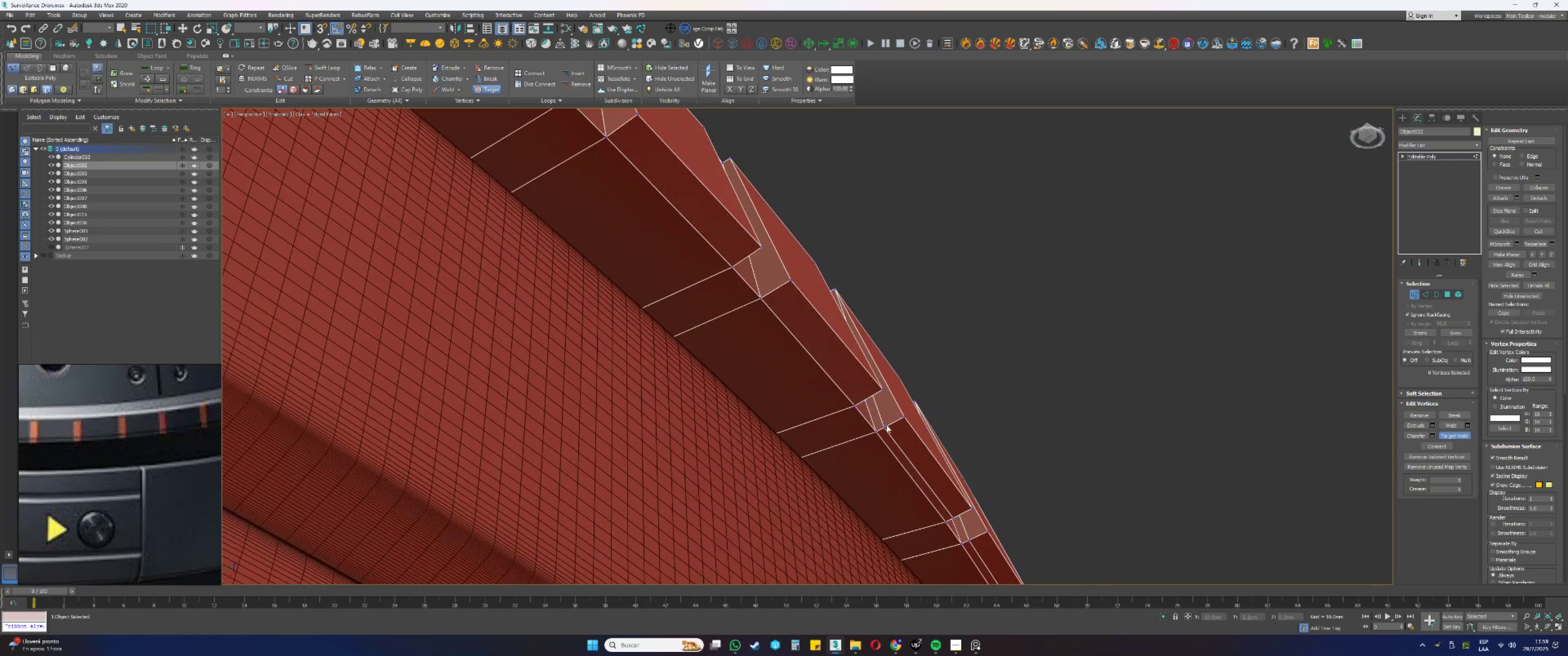 
double_click([905, 416])
 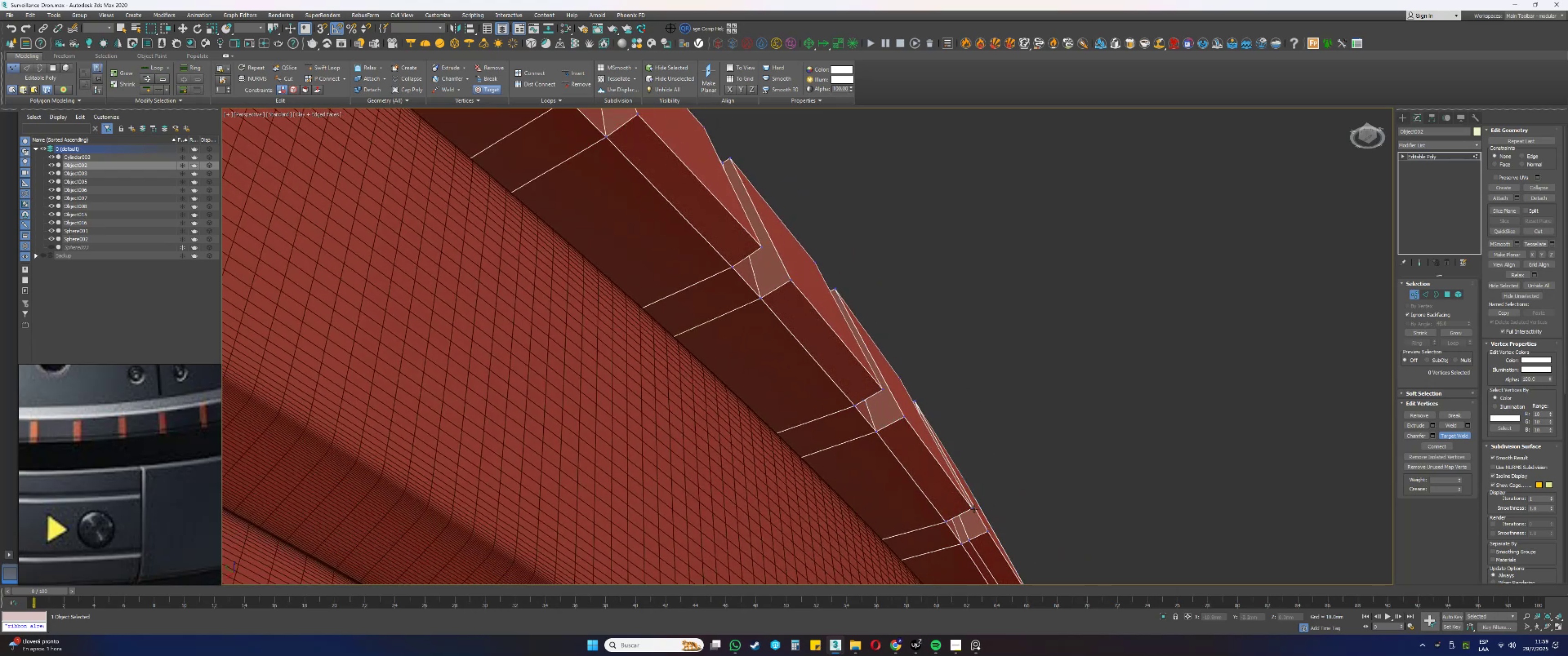 
scroll: coordinate [804, 362], scroll_direction: up, amount: 1.0
 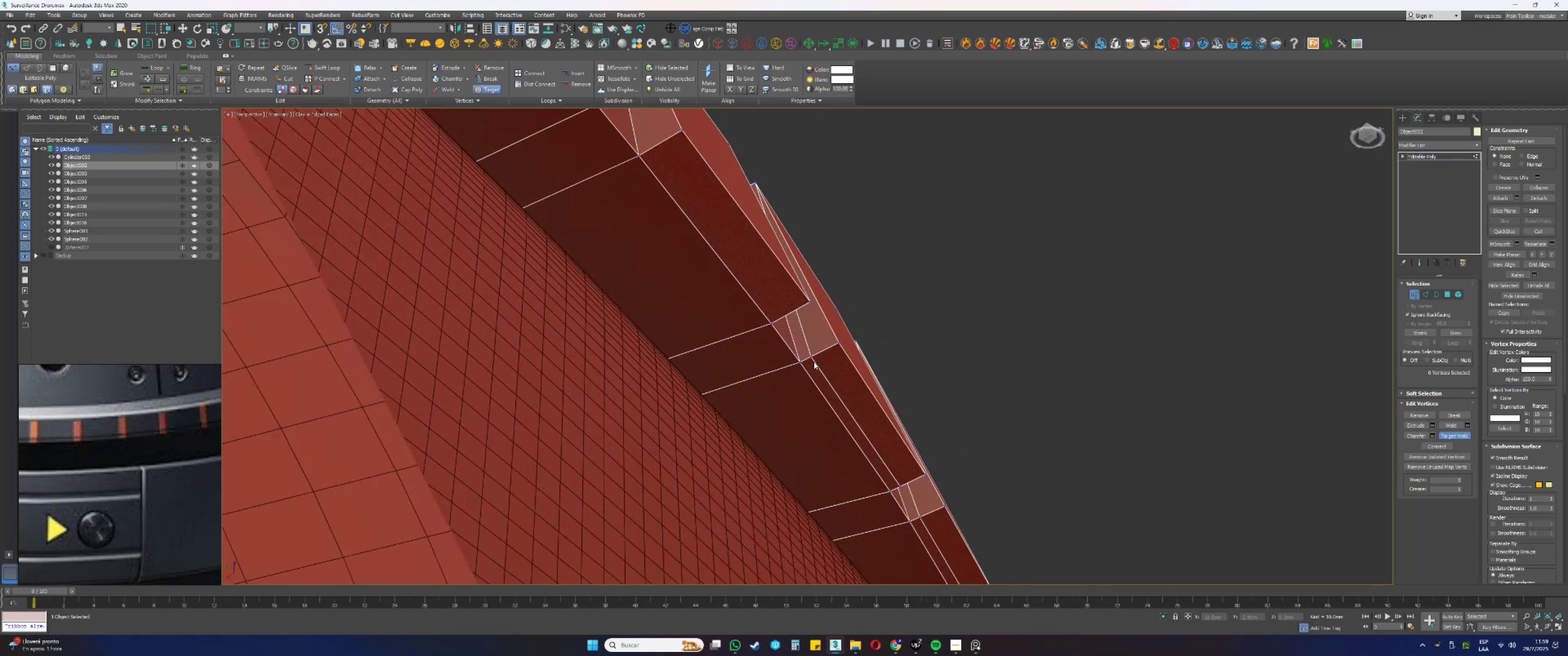 
left_click([812, 355])
 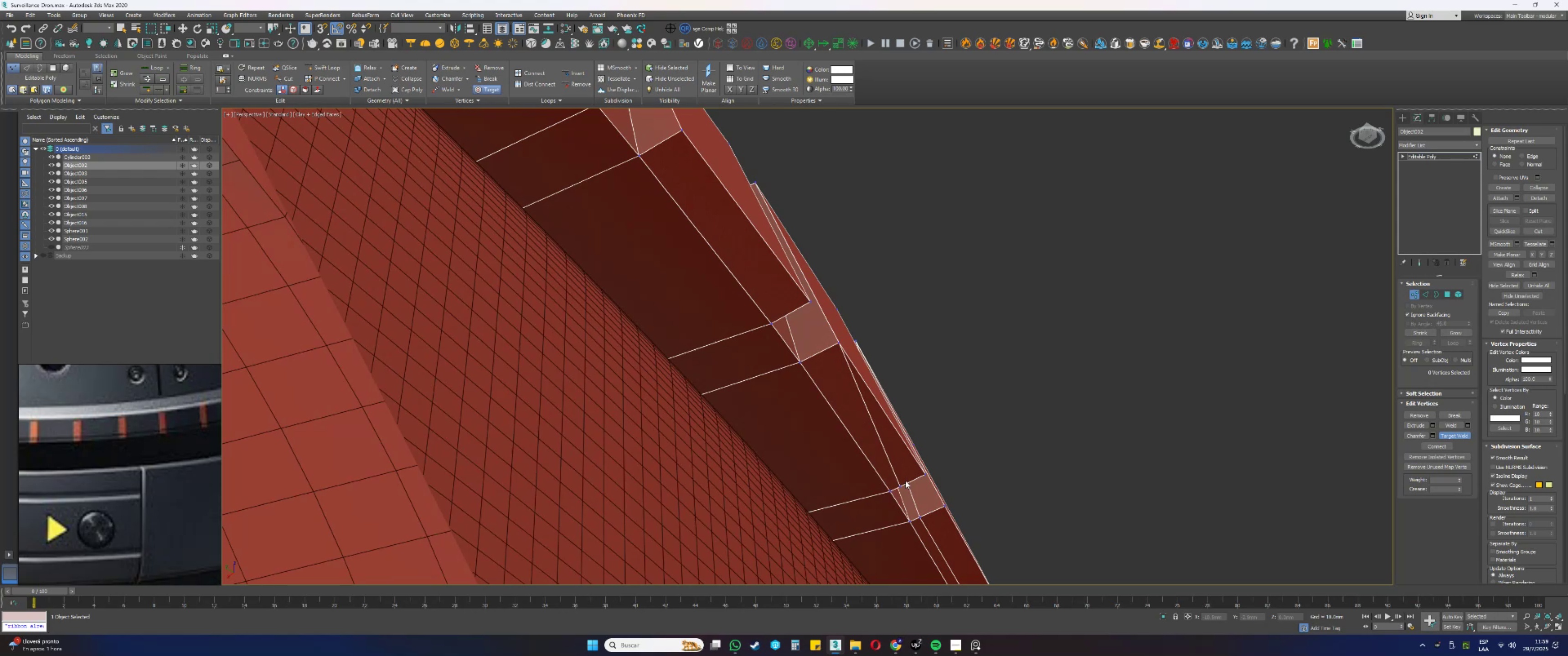 
left_click([900, 486])
 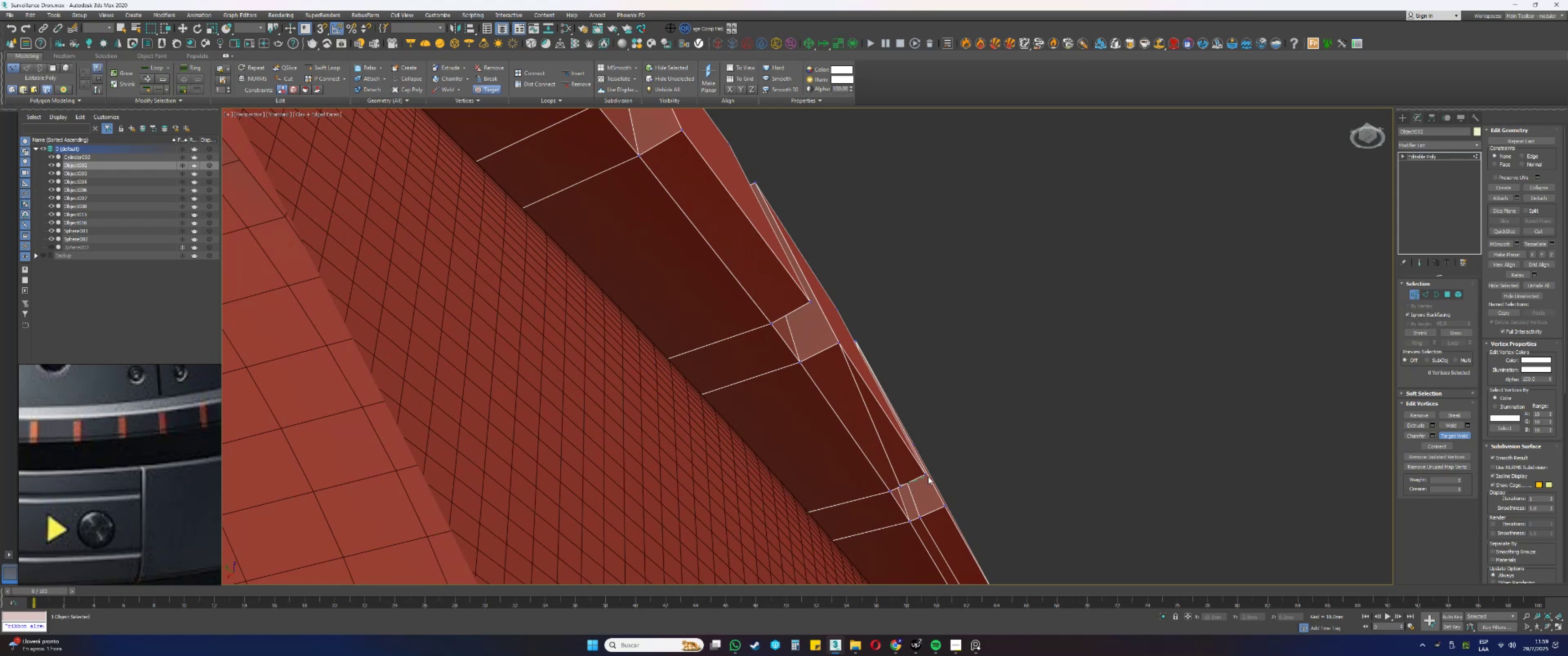 
double_click([925, 475])
 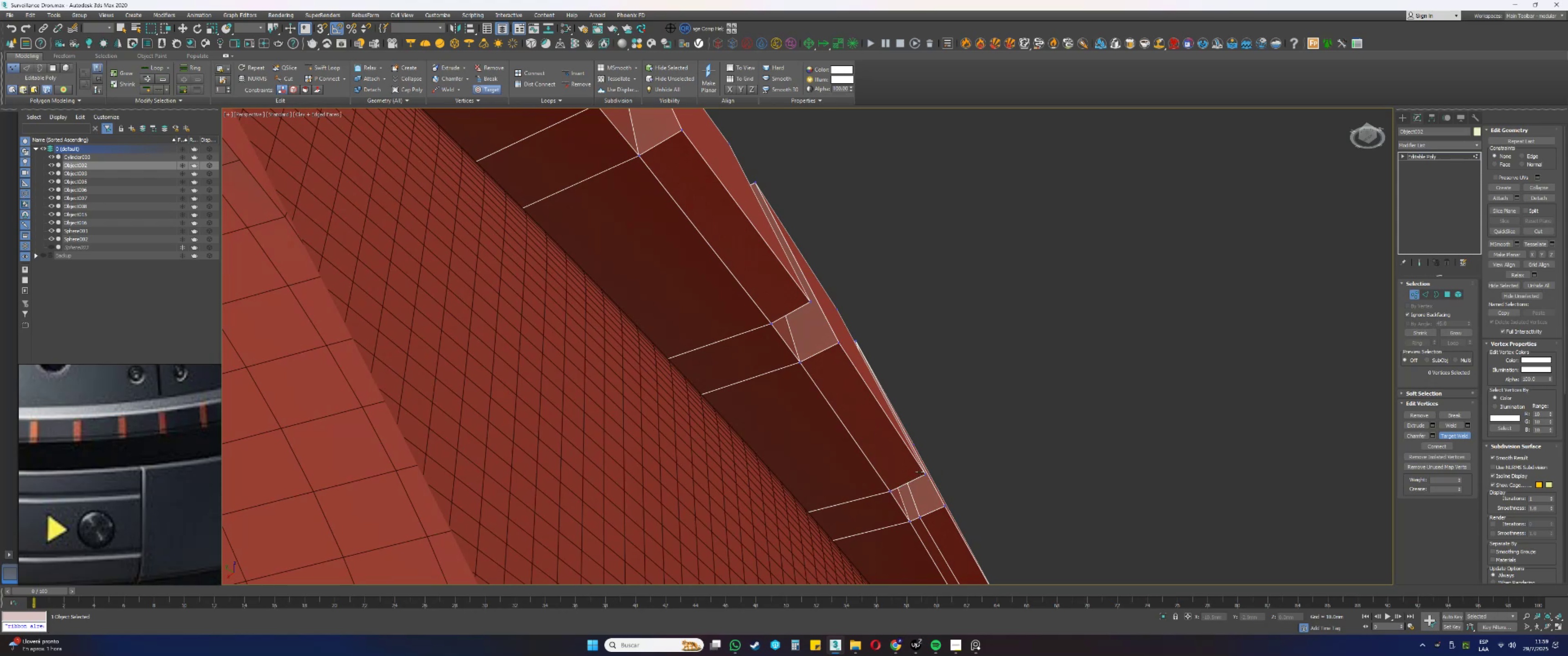 
scroll: coordinate [861, 380], scroll_direction: down, amount: 10.0
 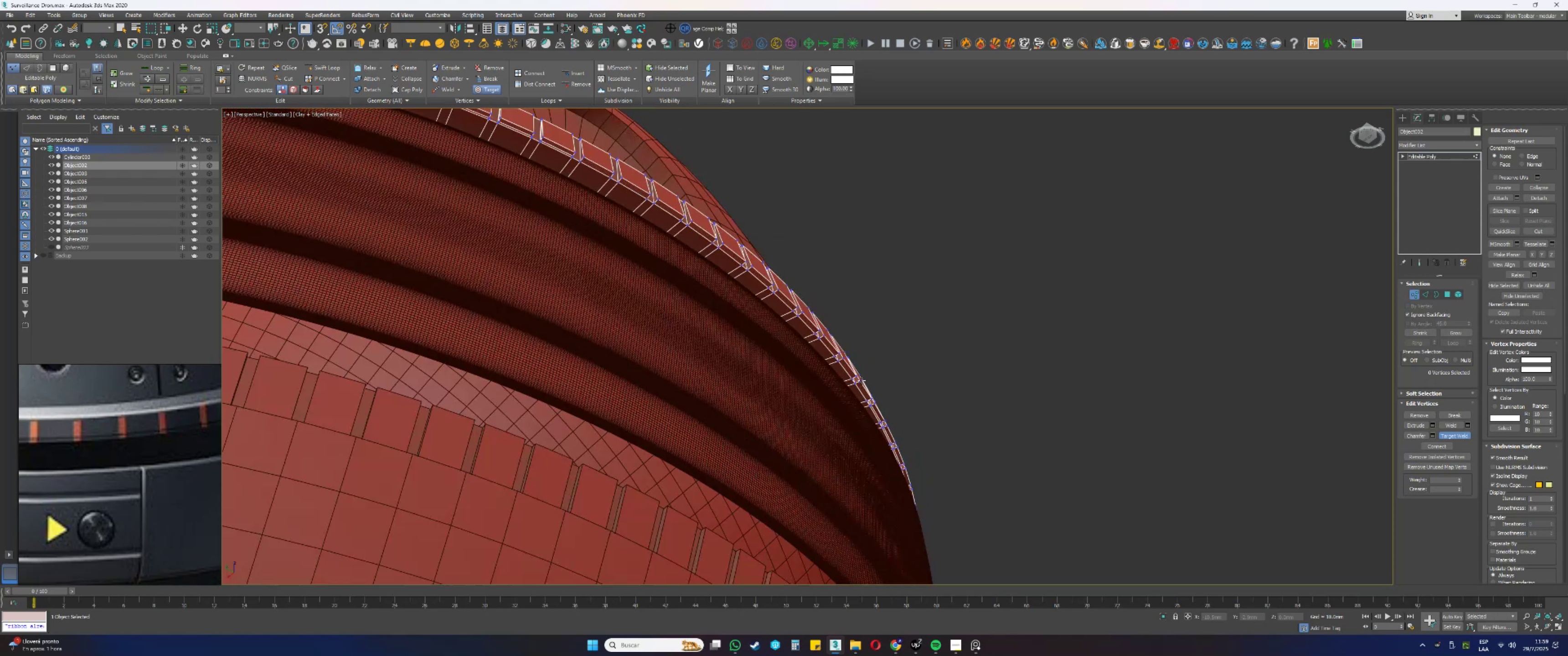 
hold_key(key=AltLeft, duration=0.54)
 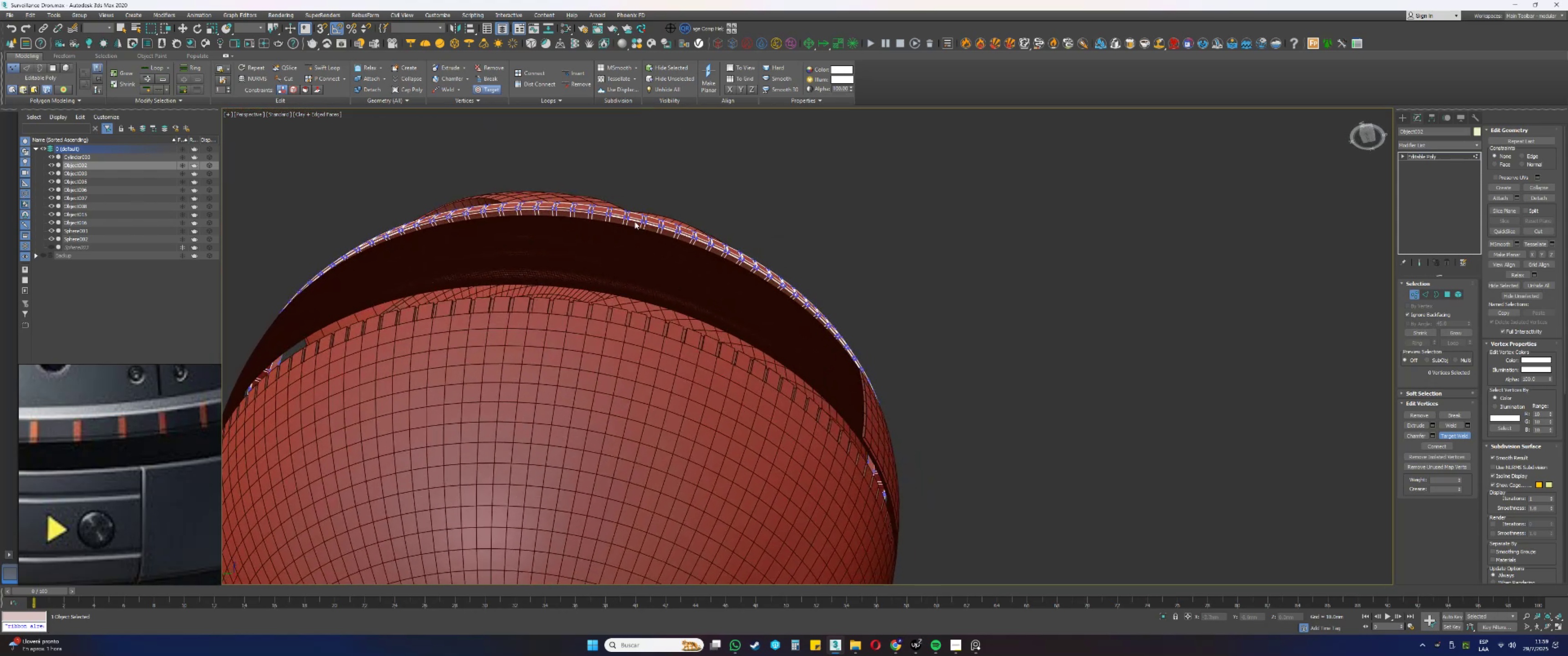 
scroll: coordinate [851, 366], scroll_direction: up, amount: 4.0
 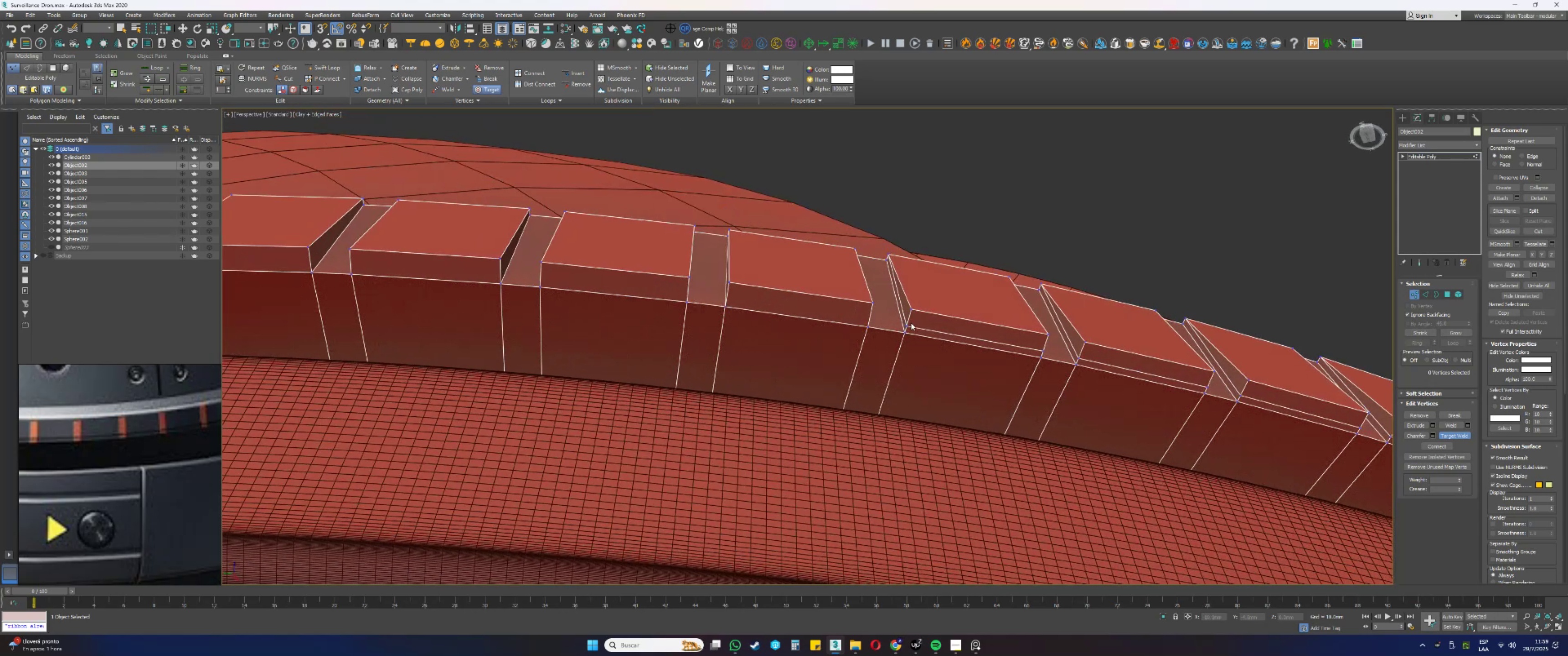 
double_click([911, 310])
 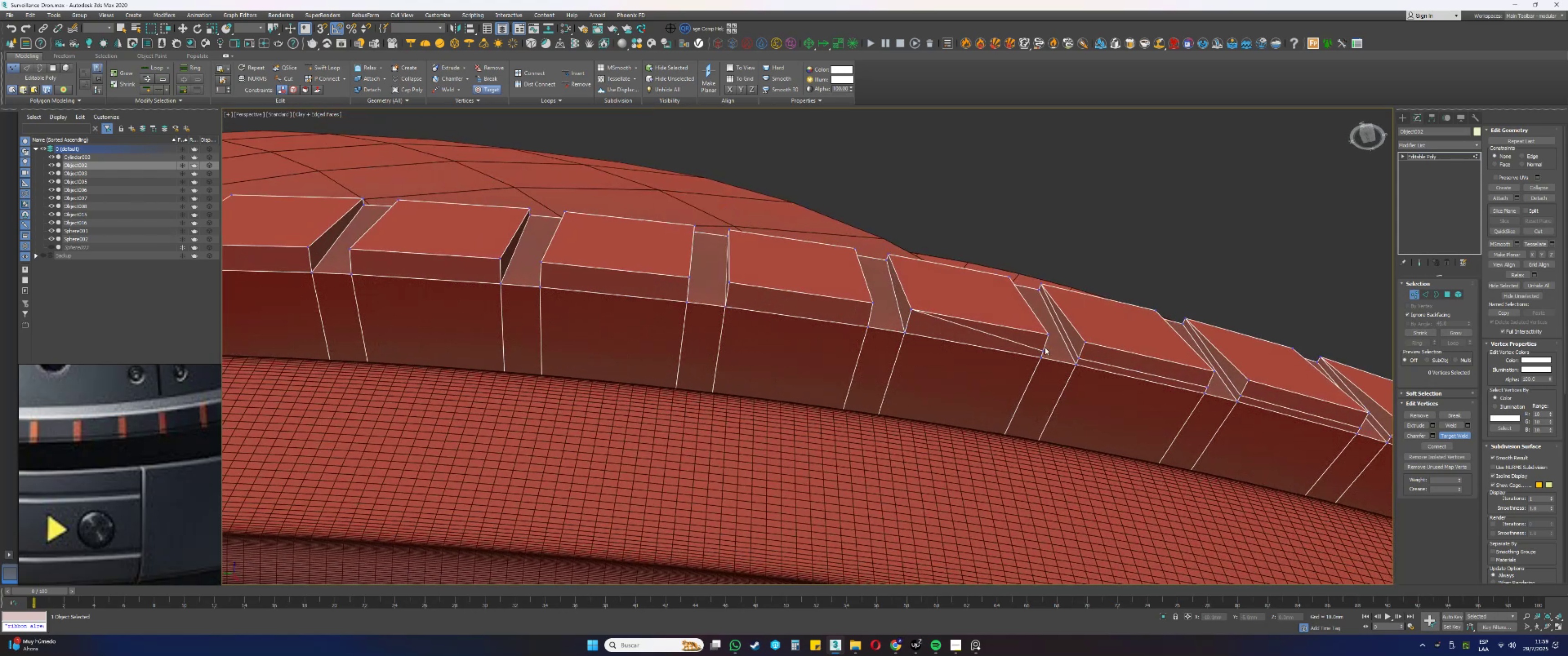 
left_click([1045, 348])
 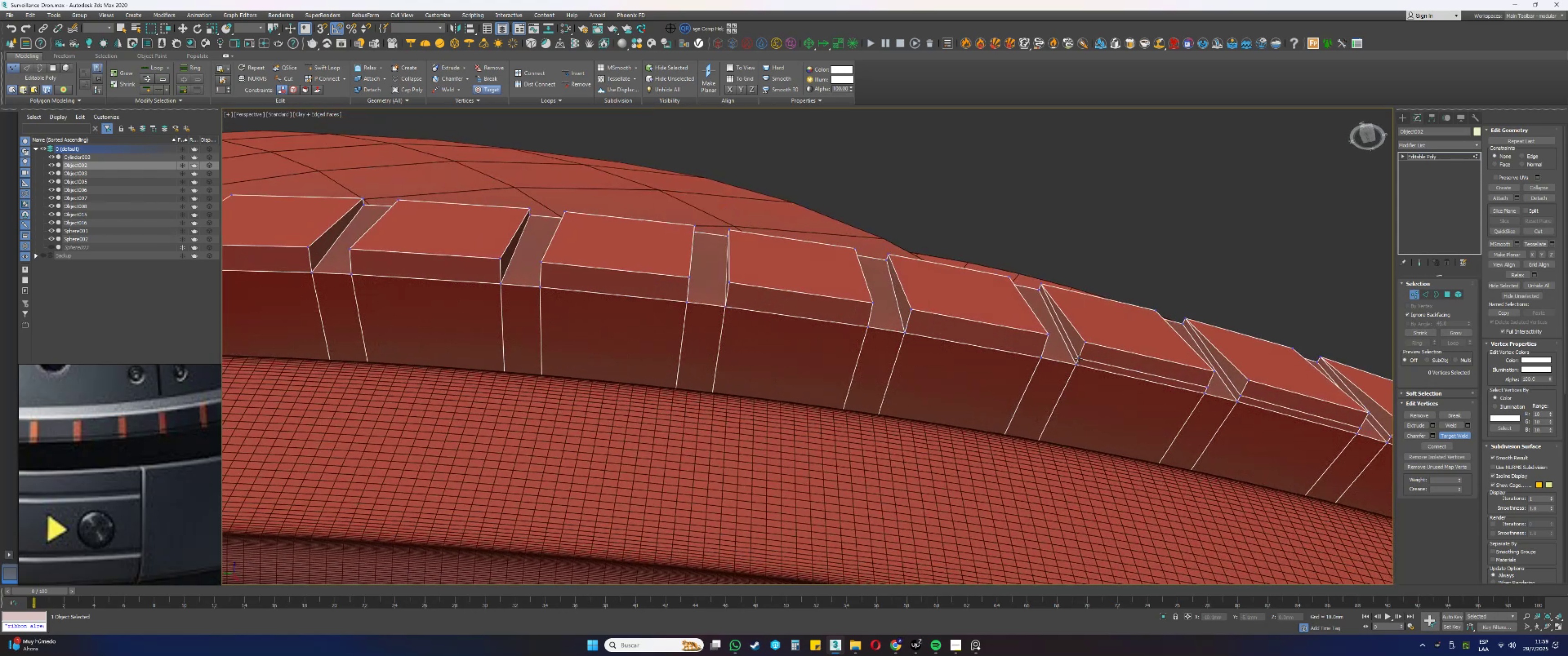 
double_click([1084, 341])
 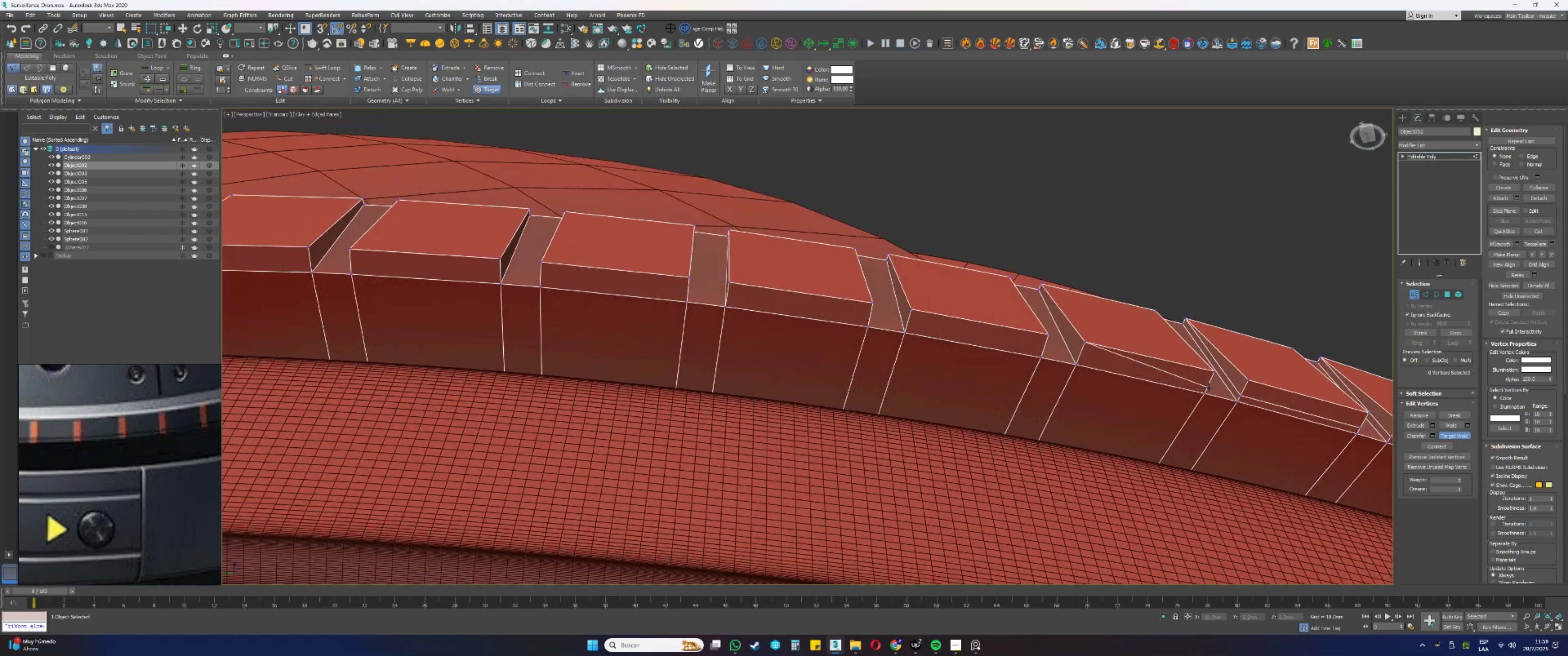 
double_click([1214, 369])
 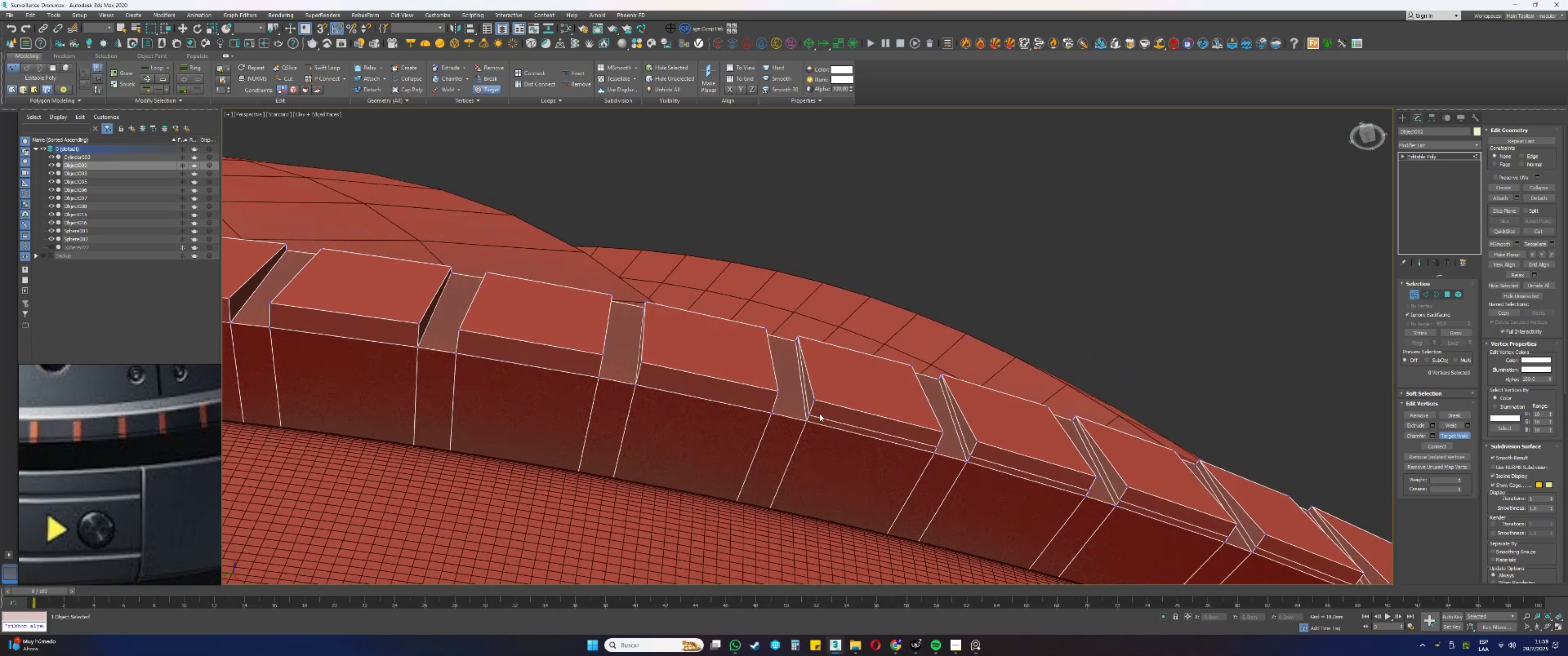 
left_click([810, 414])
 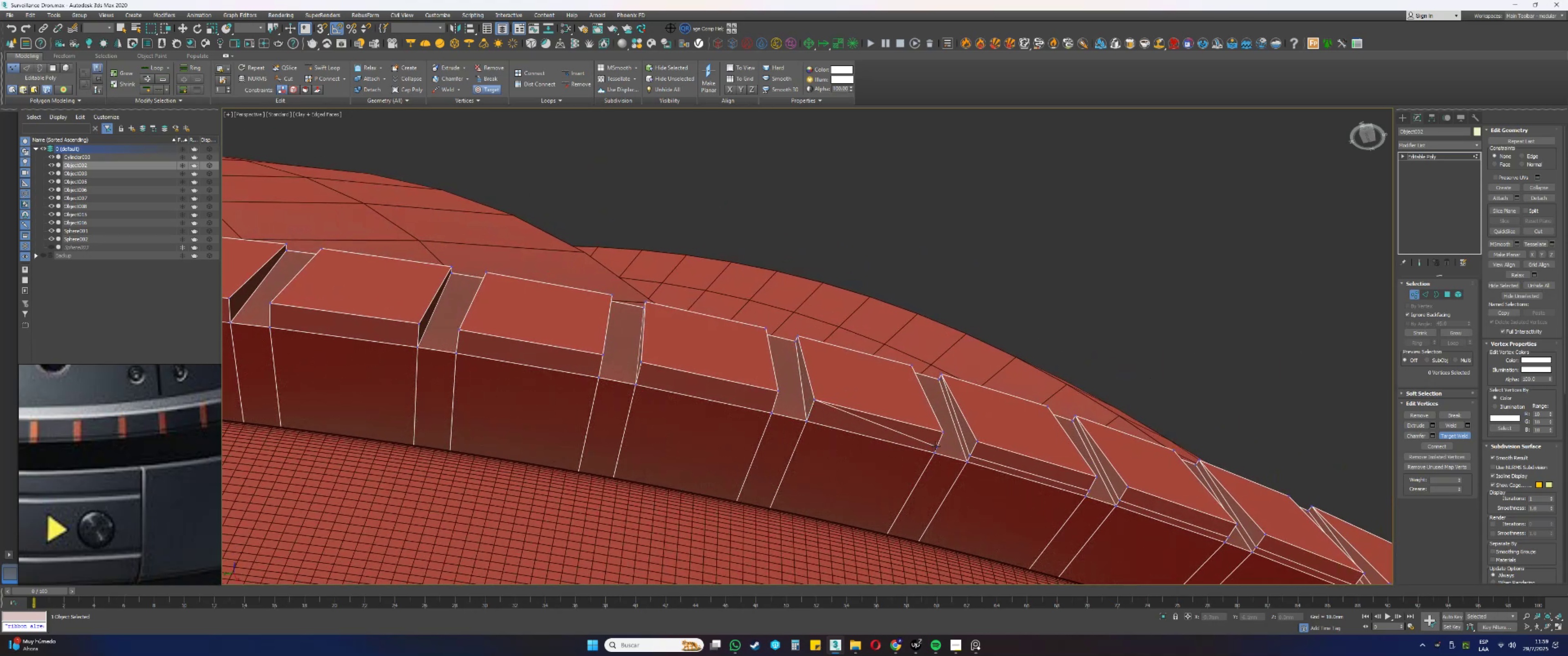 
double_click([944, 432])
 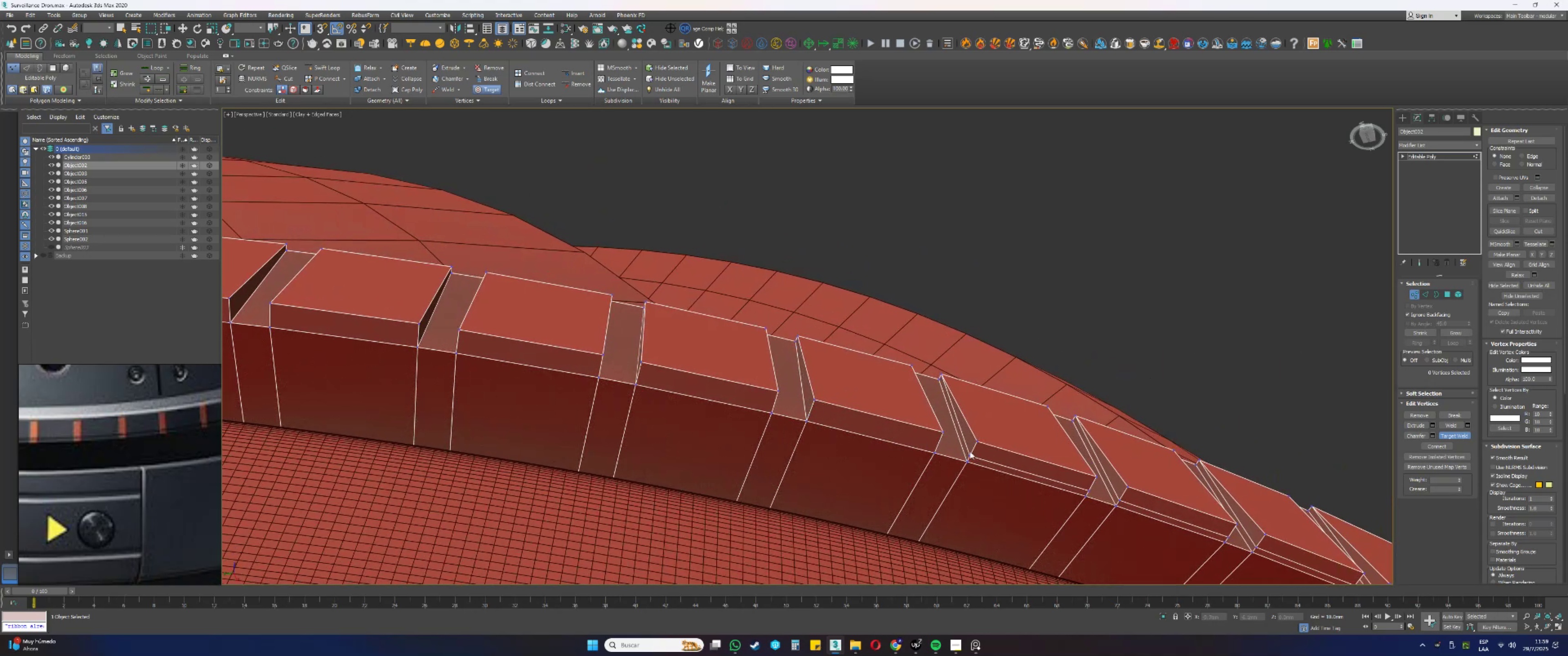 
double_click([977, 442])
 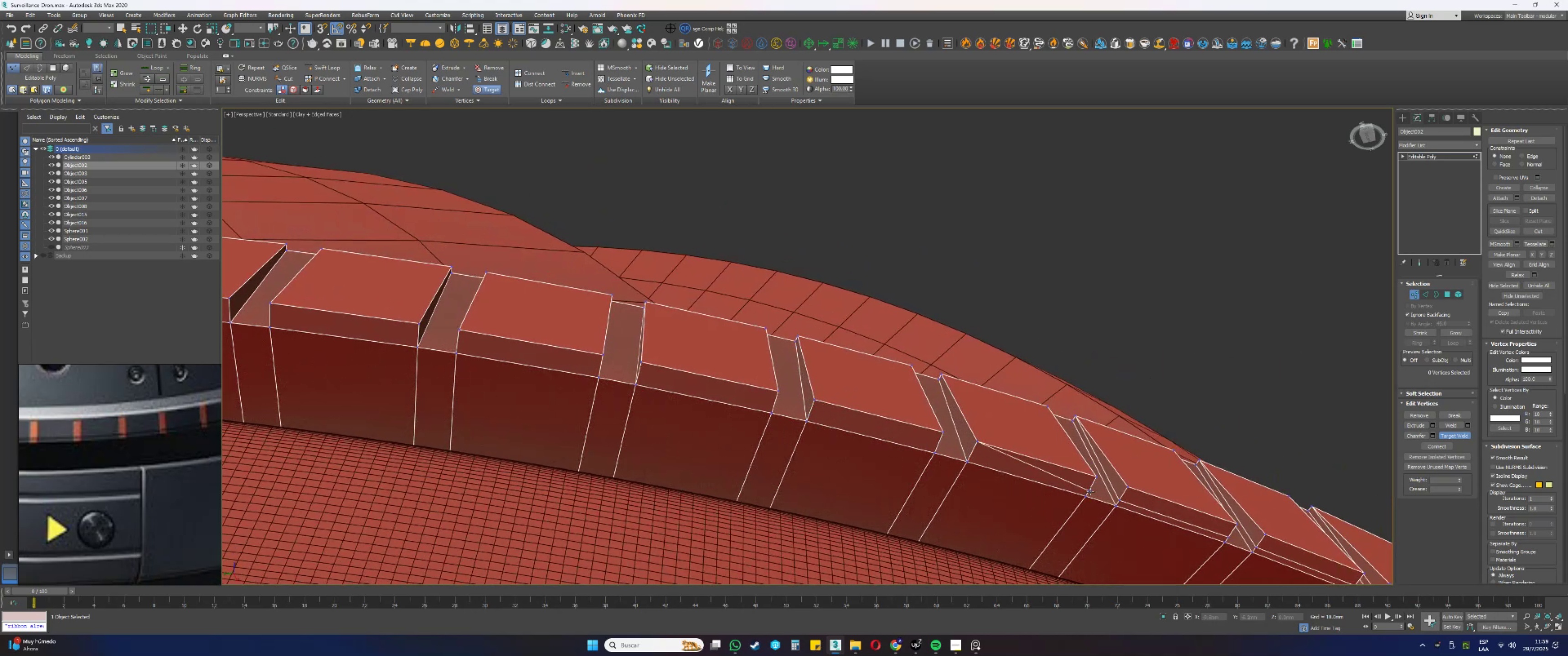 
double_click([1095, 478])
 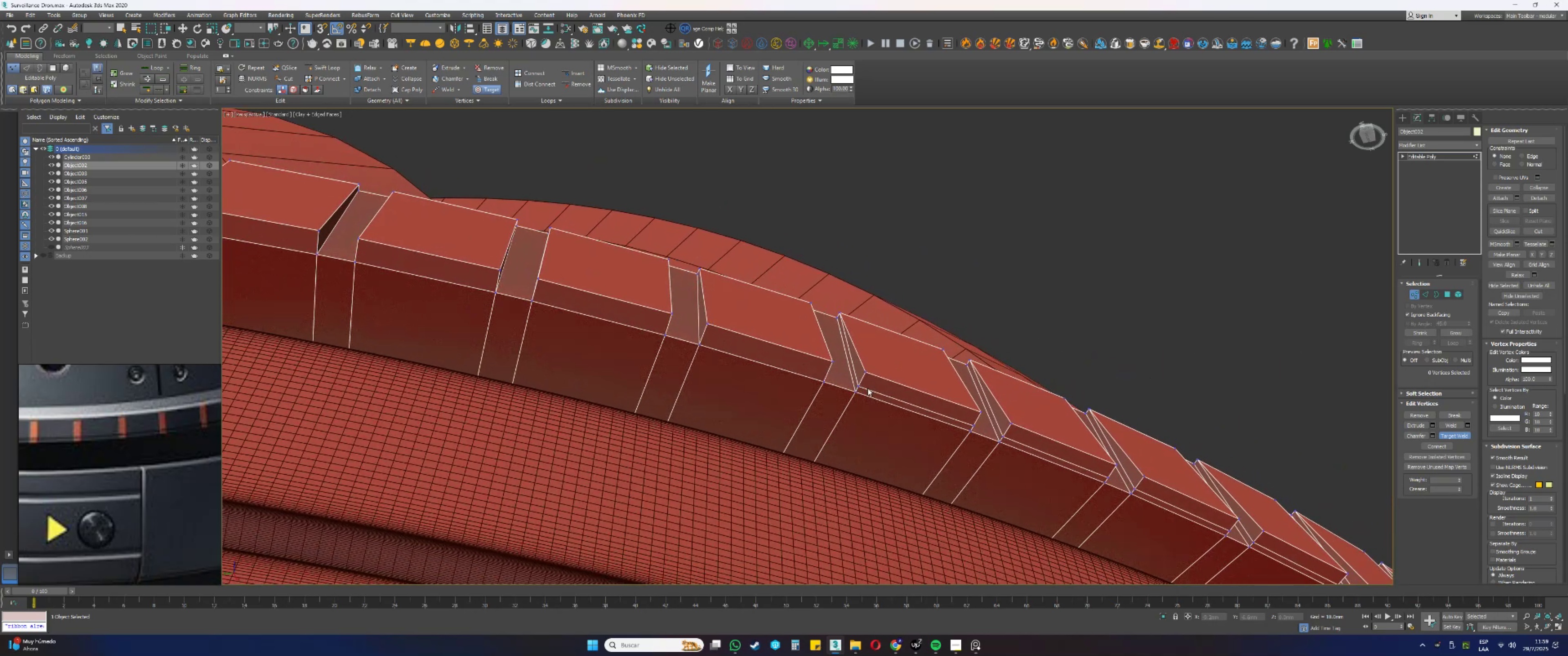 
left_click([860, 385])
 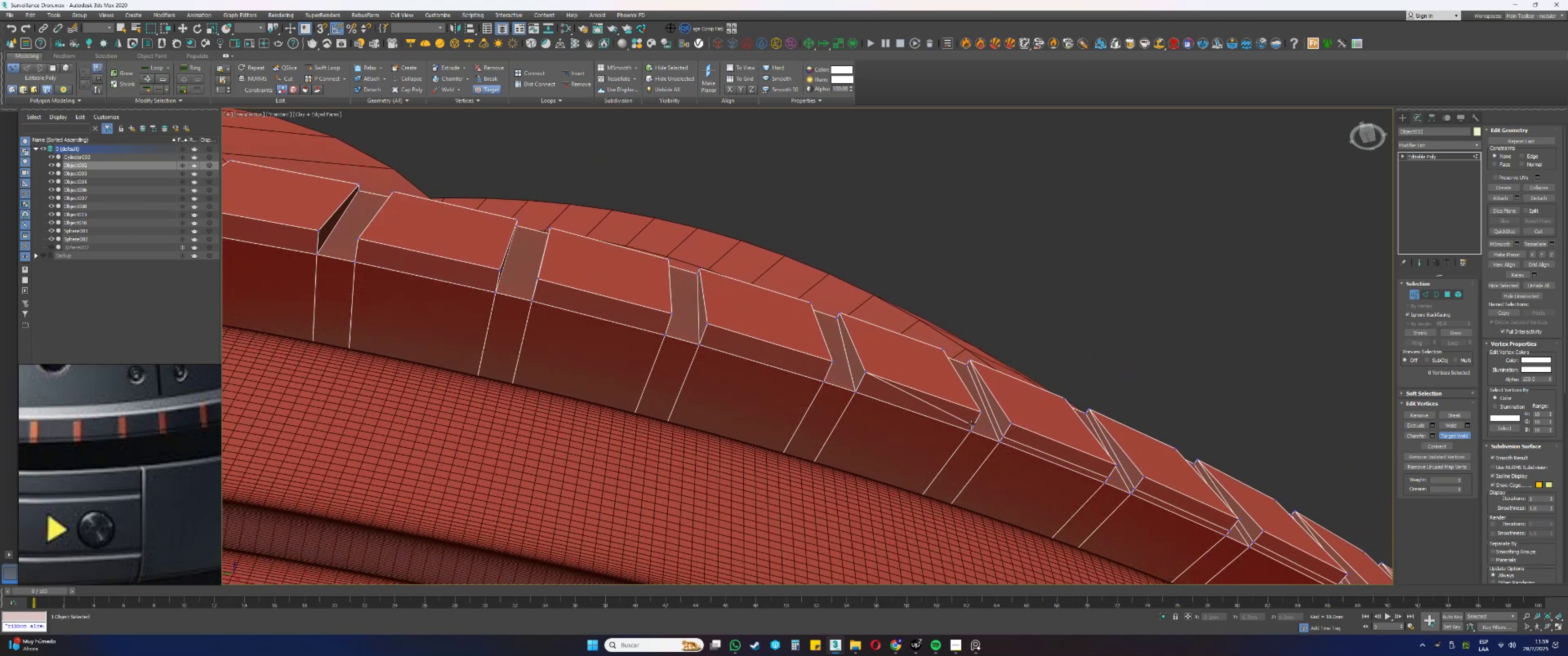 
double_click([978, 411])
 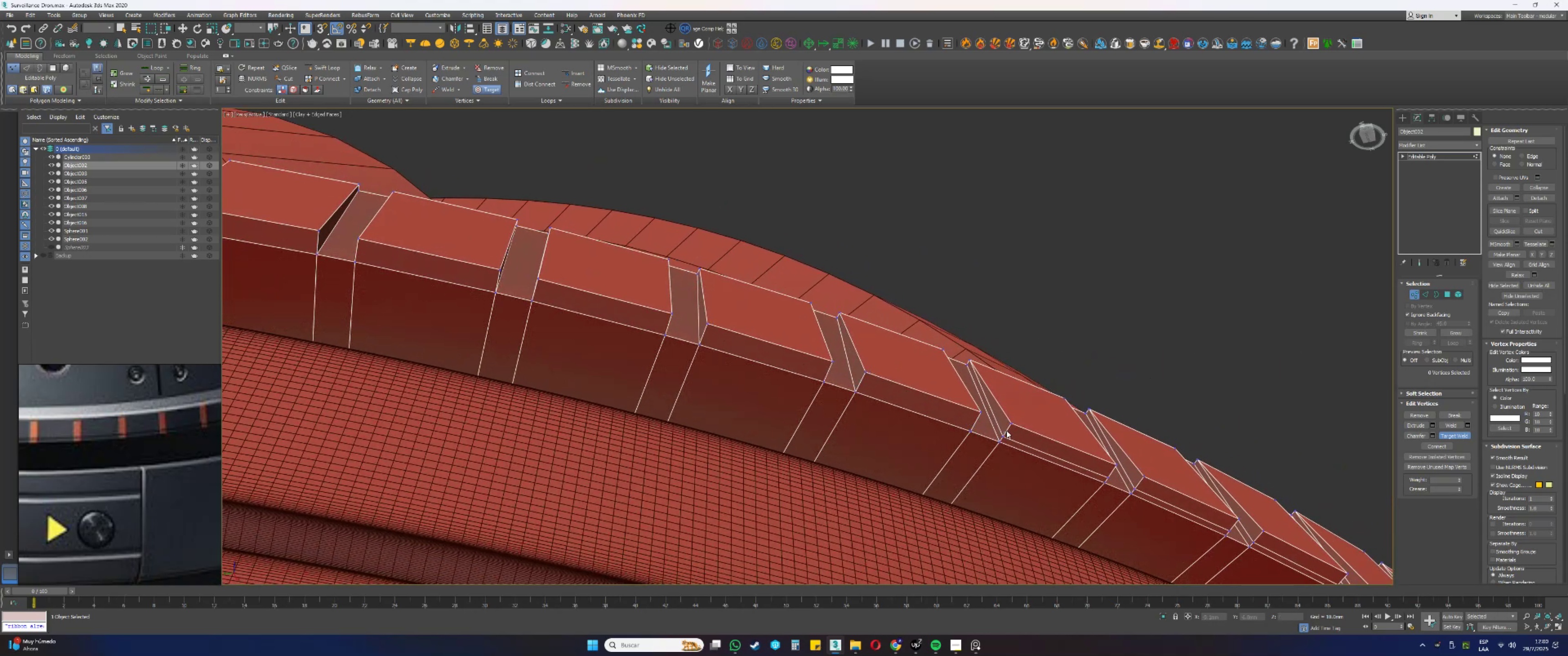 
double_click([1014, 422])
 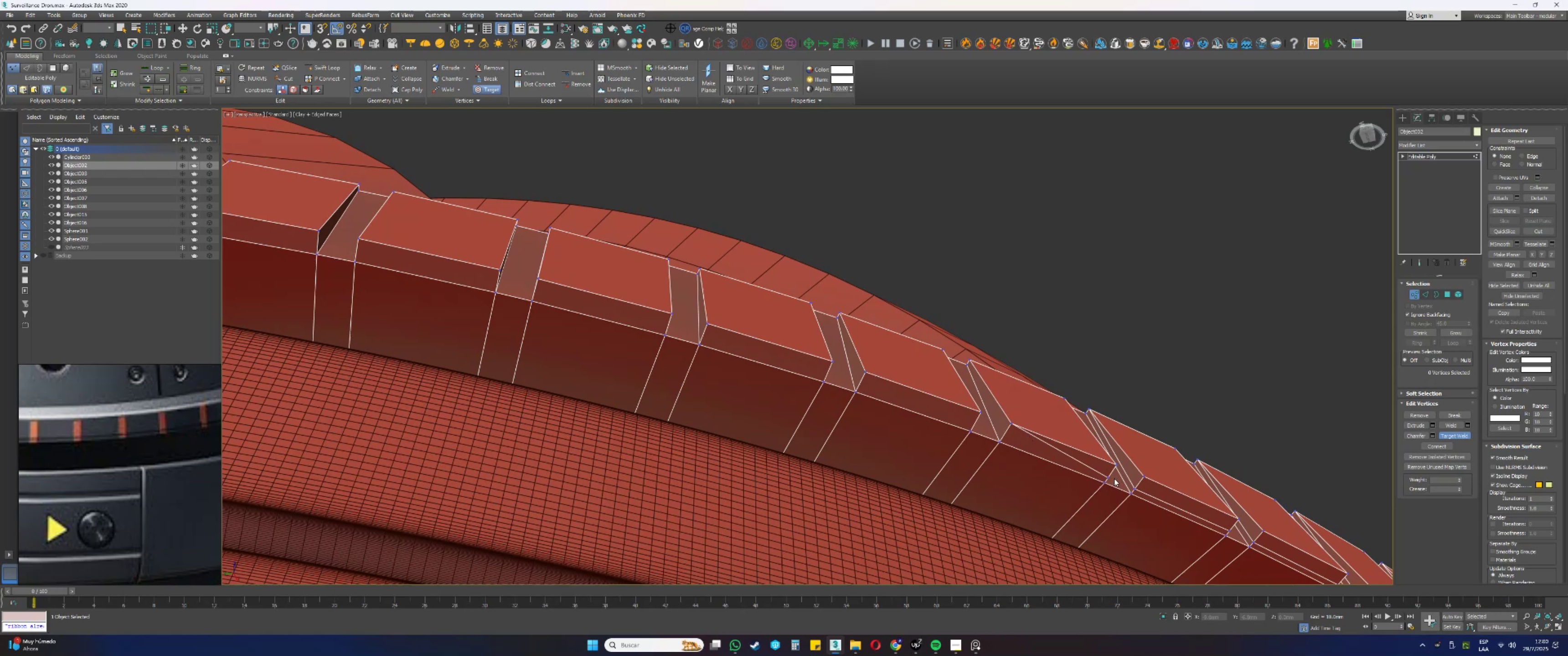 
left_click([1108, 476])
 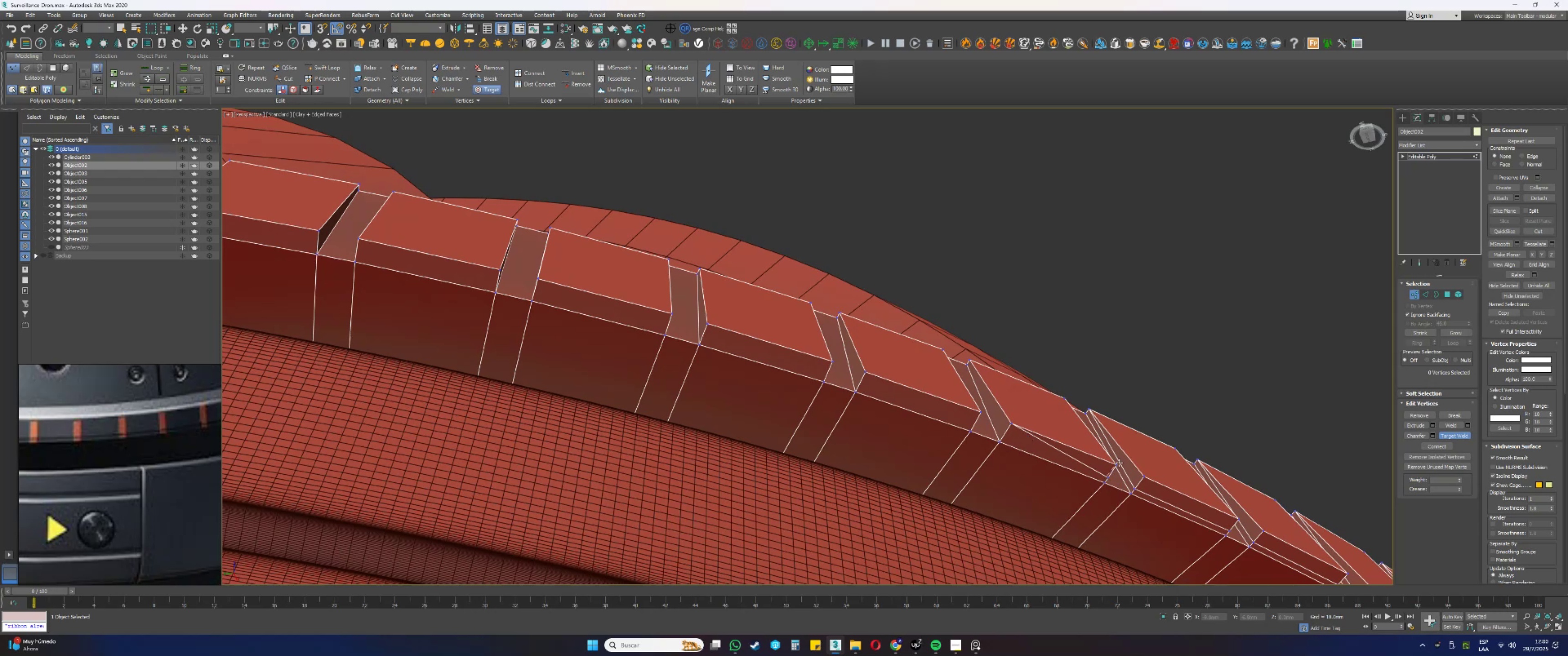 
left_click([1119, 464])
 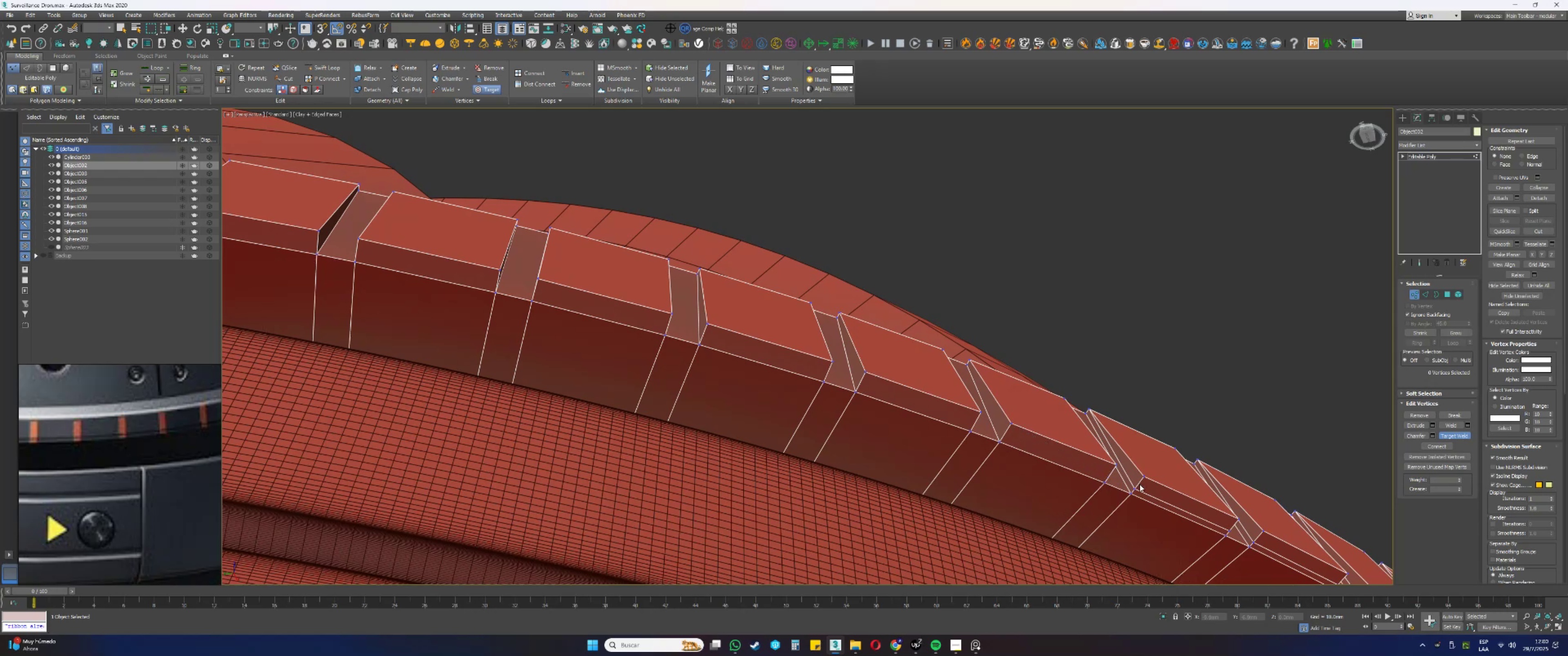 
left_click([1135, 486])
 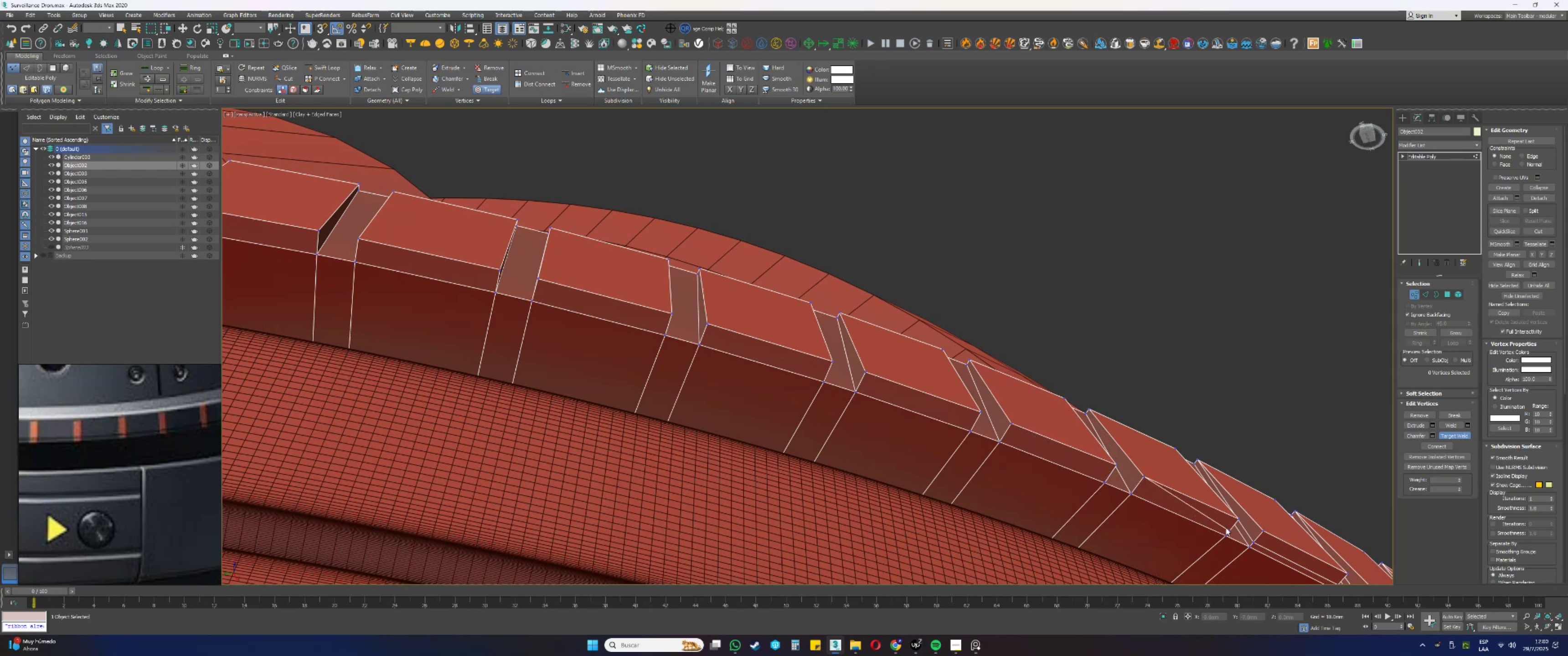 
left_click([1230, 529])
 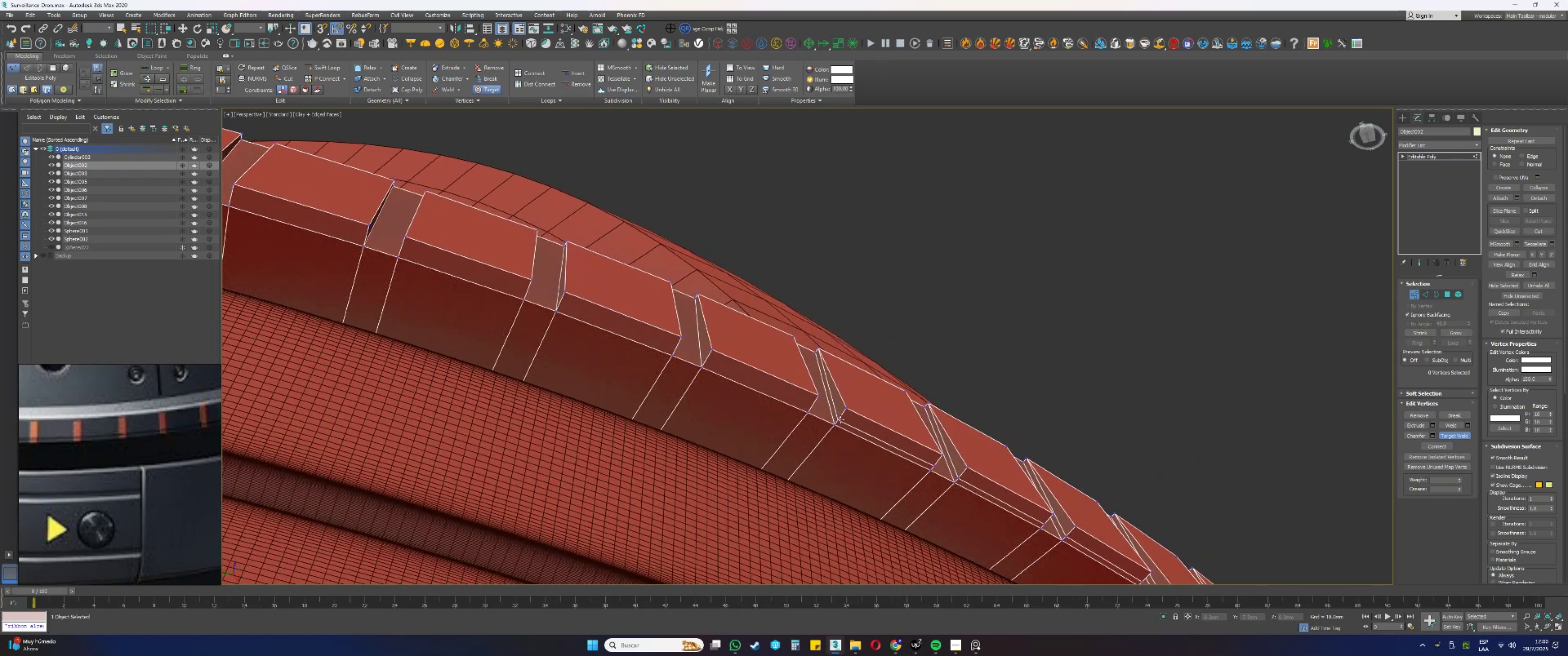 
double_click([846, 410])
 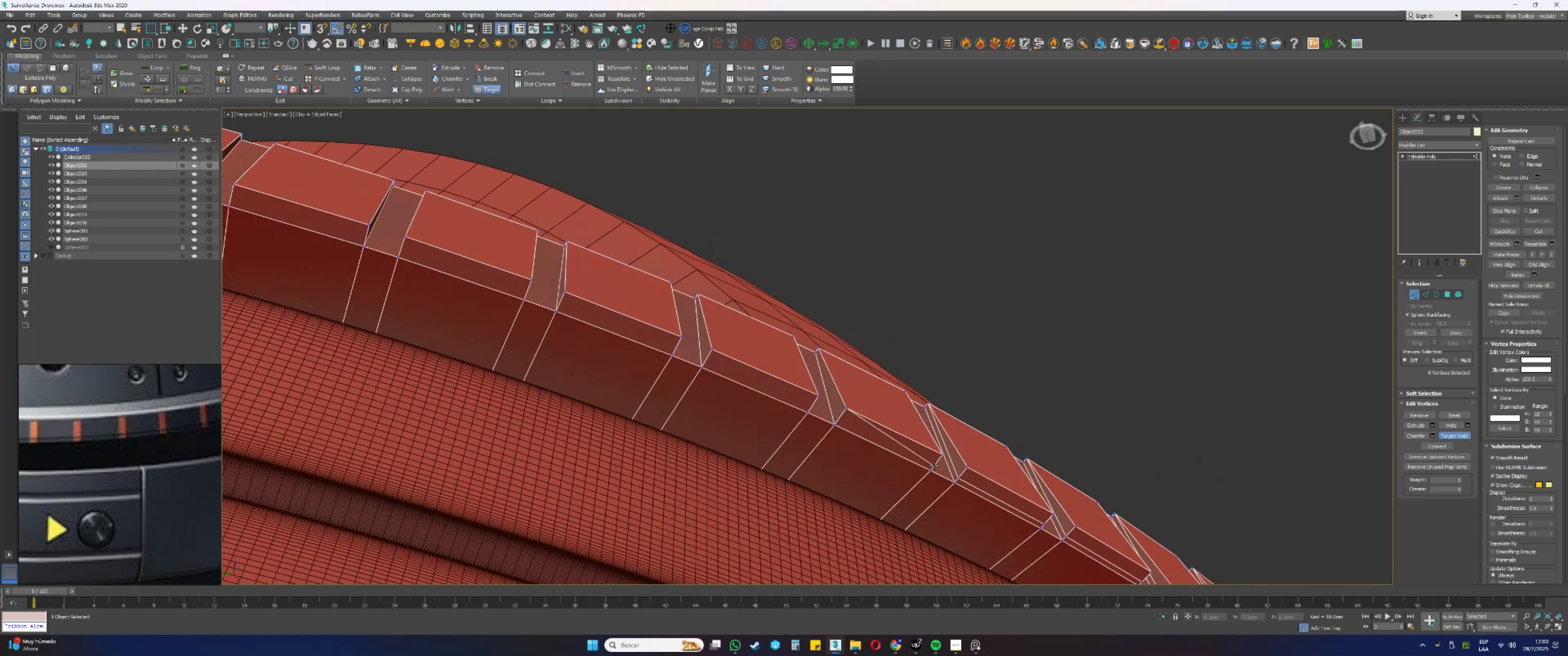 
double_click([944, 455])
 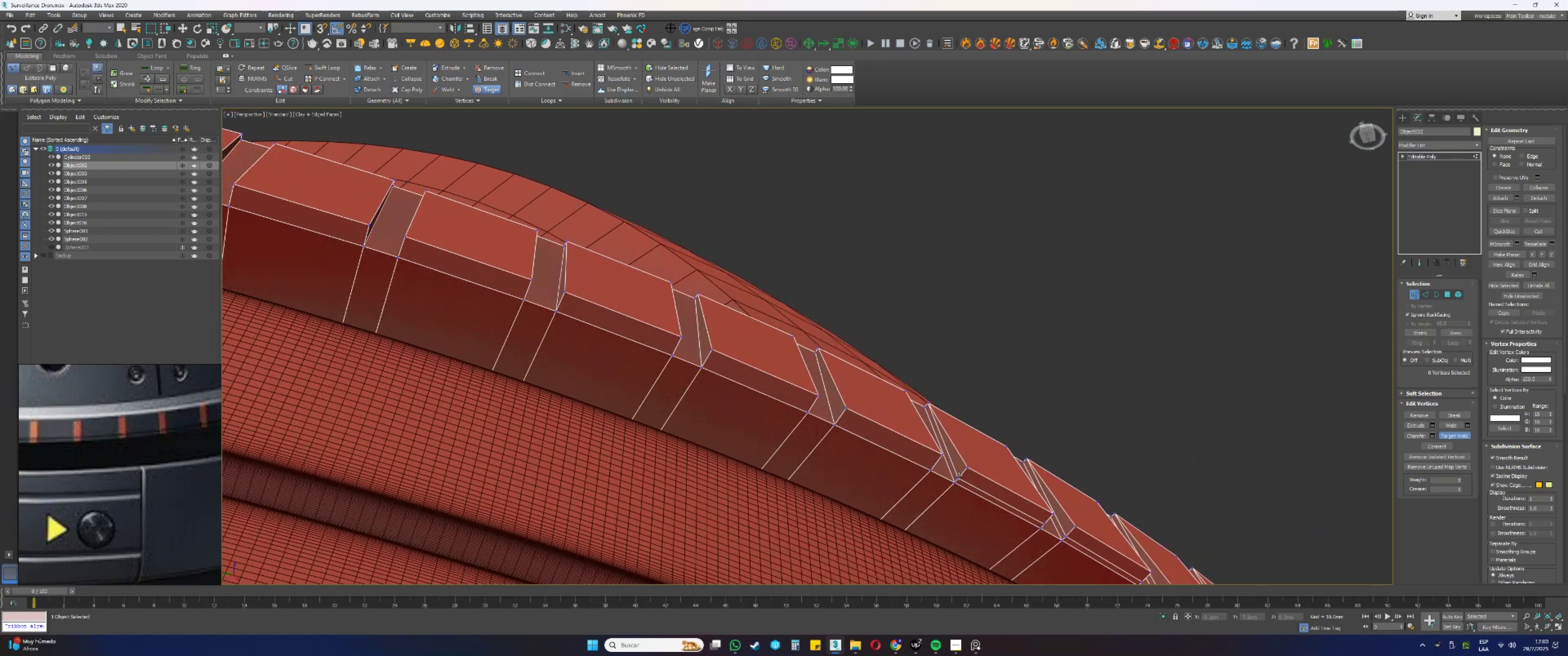 
double_click([969, 468])
 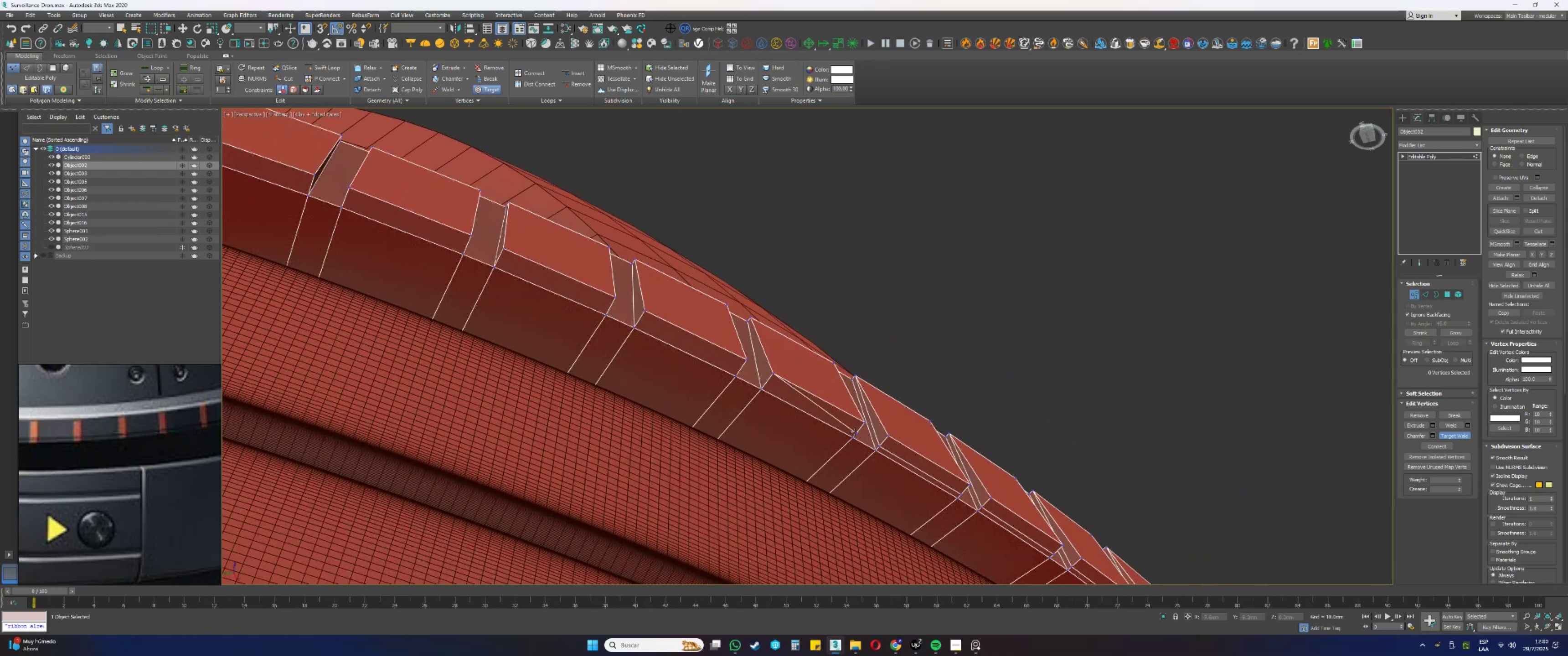 
double_click([864, 423])
 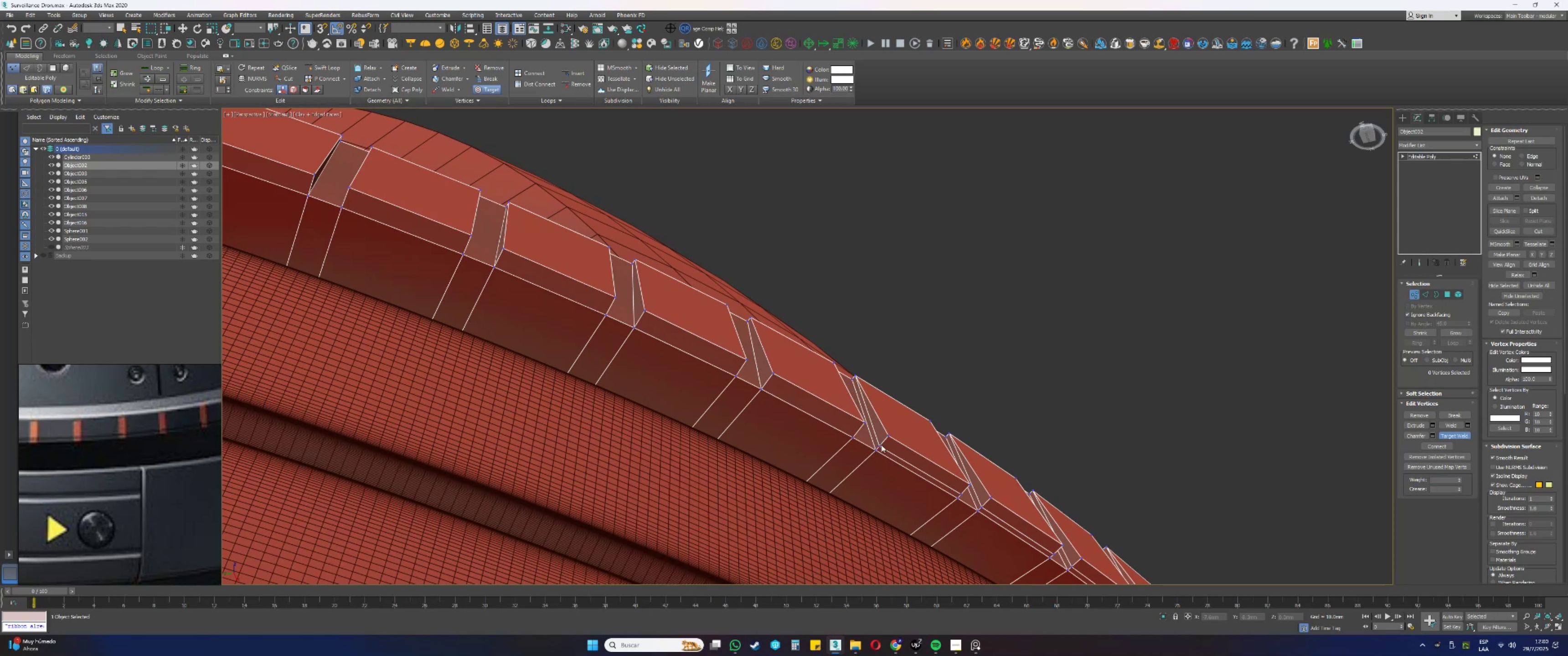 
double_click([890, 436])
 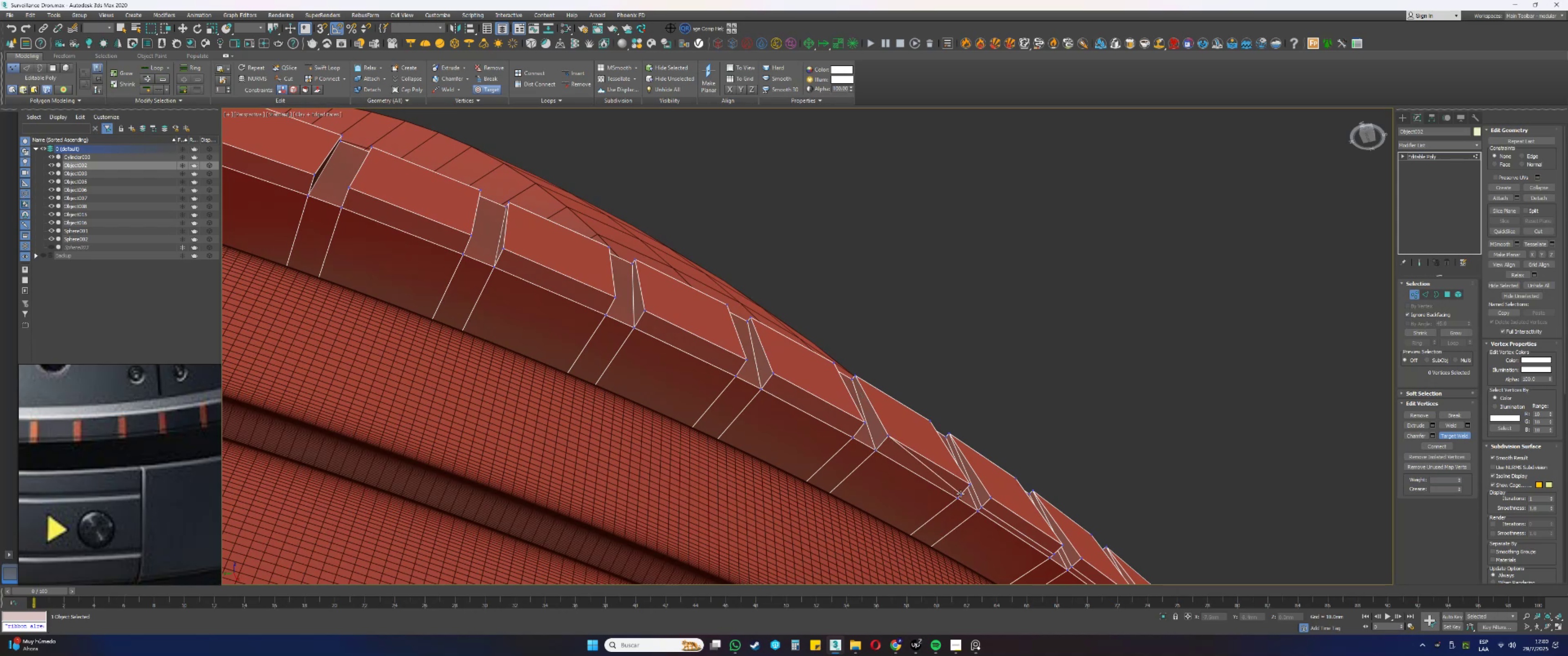 
double_click([972, 486])
 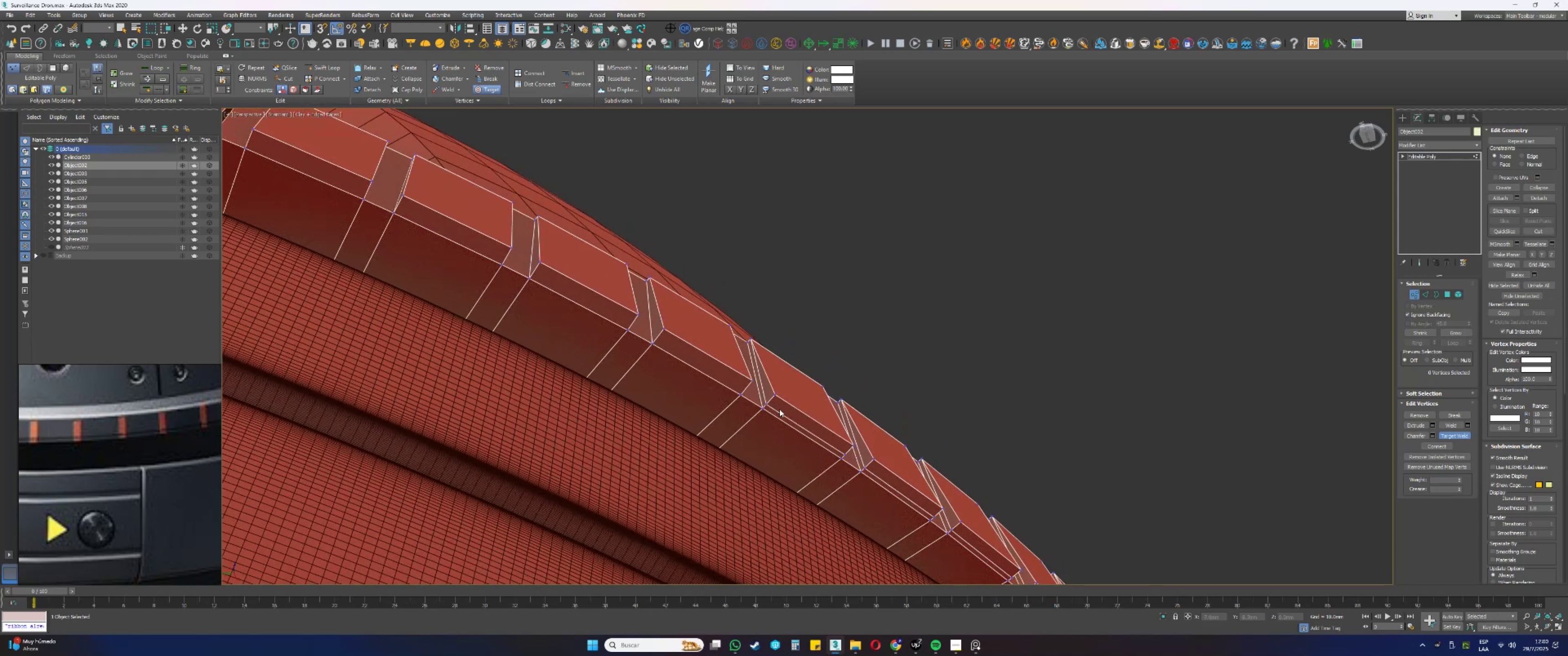 
left_click([769, 405])
 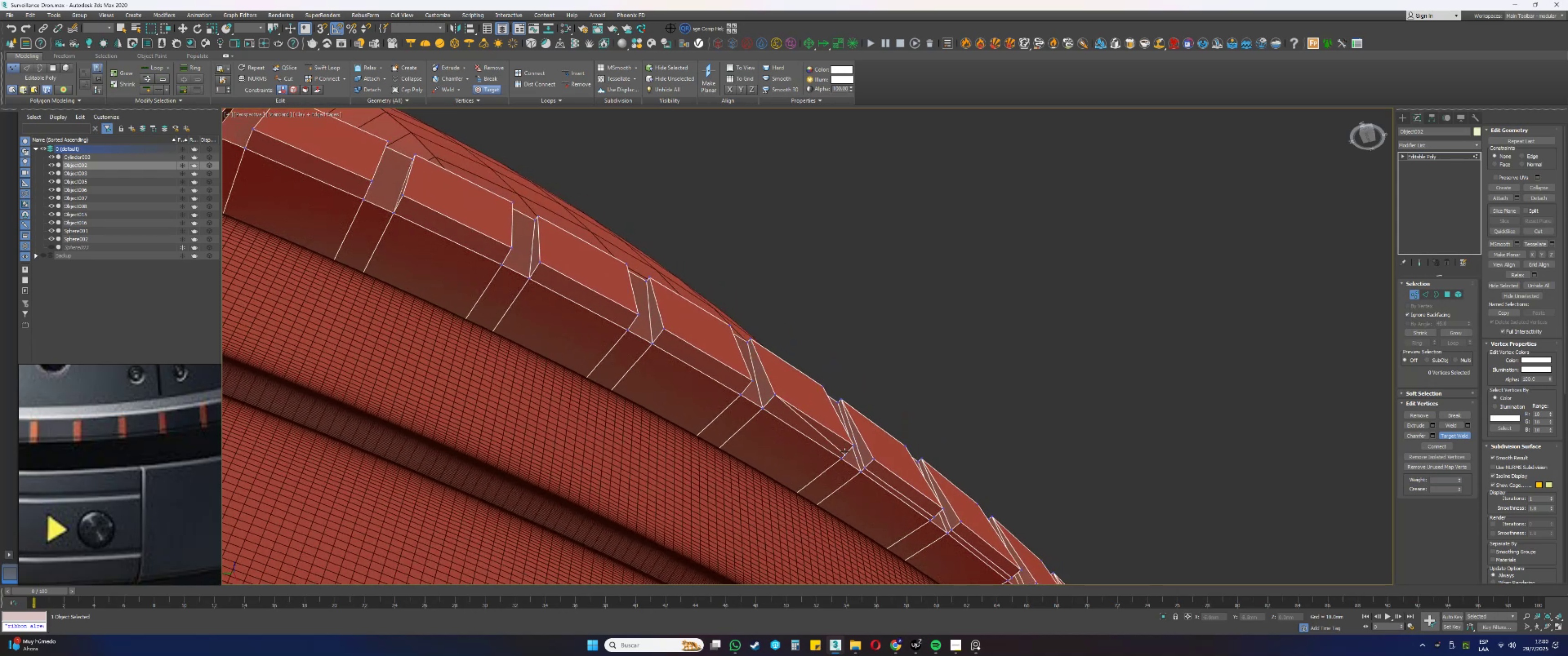 
double_click([853, 443])
 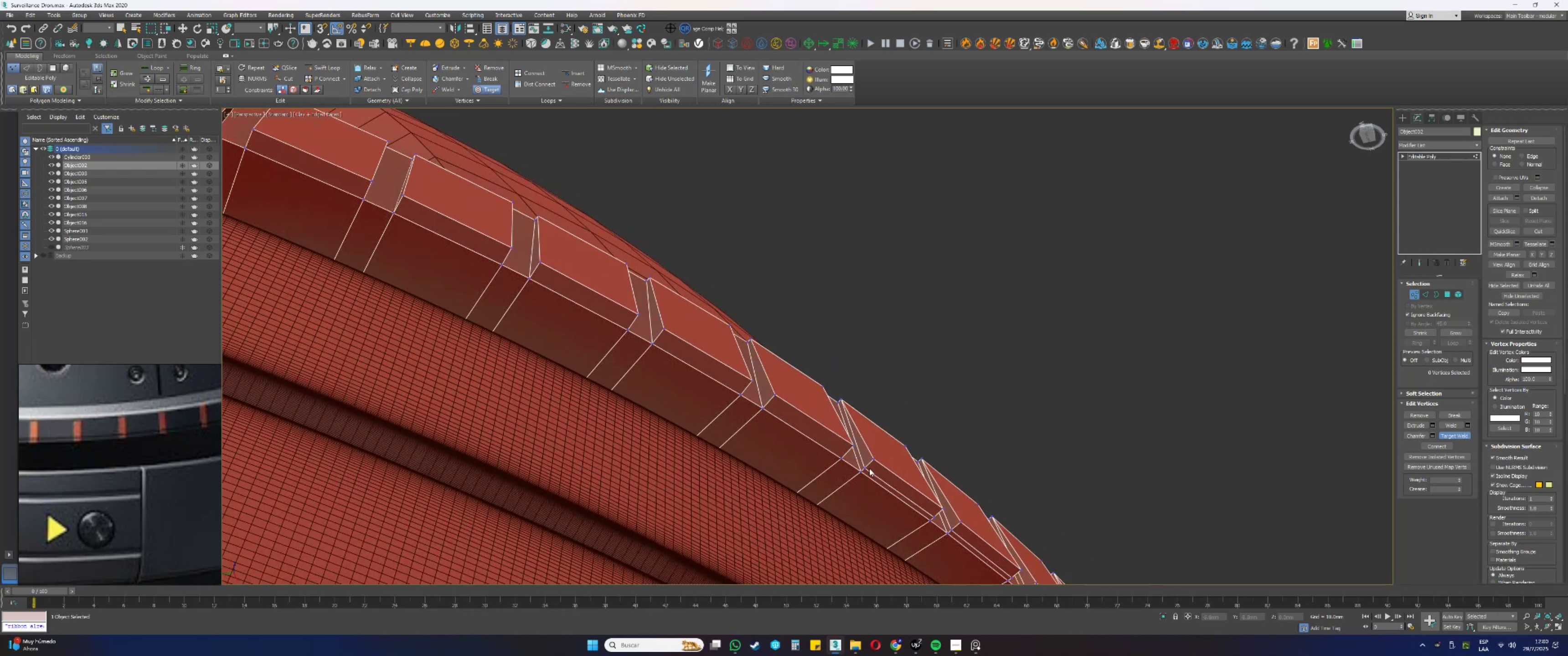 
left_click([867, 466])
 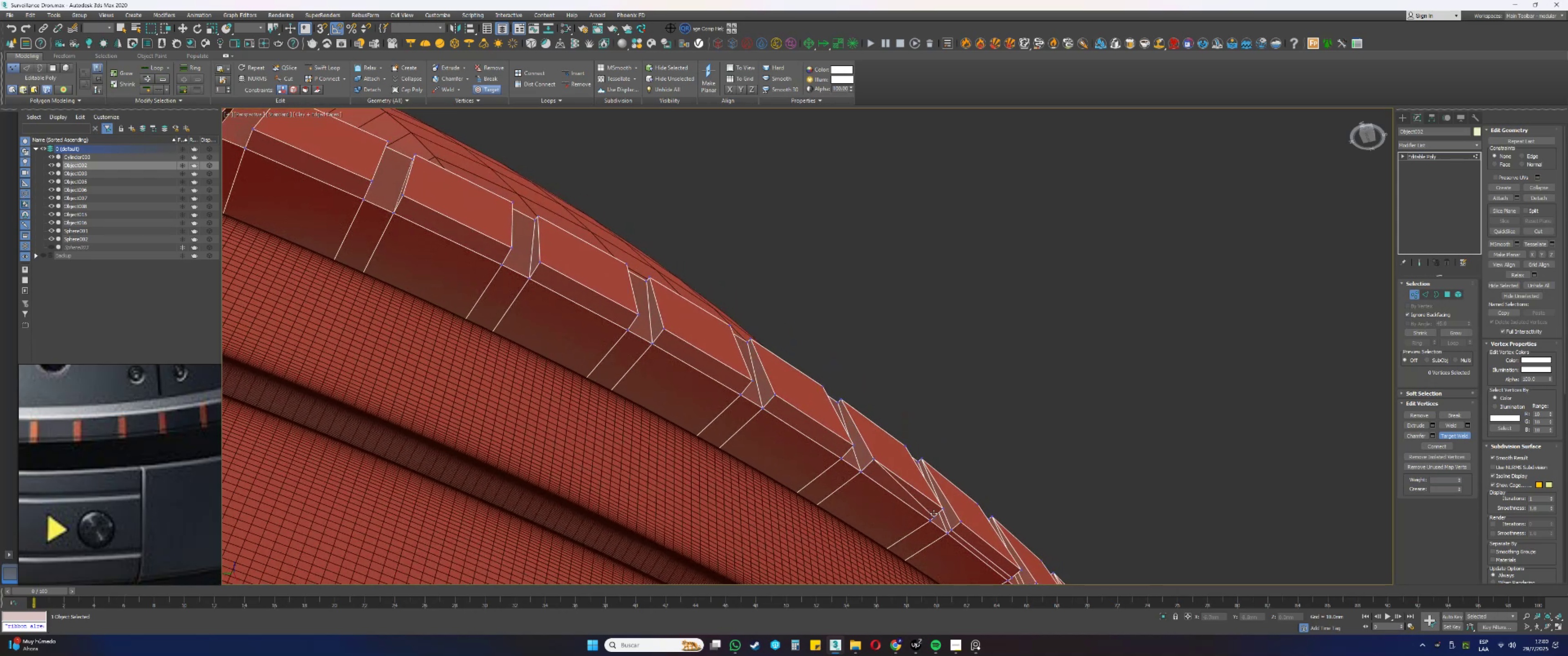 
double_click([942, 510])
 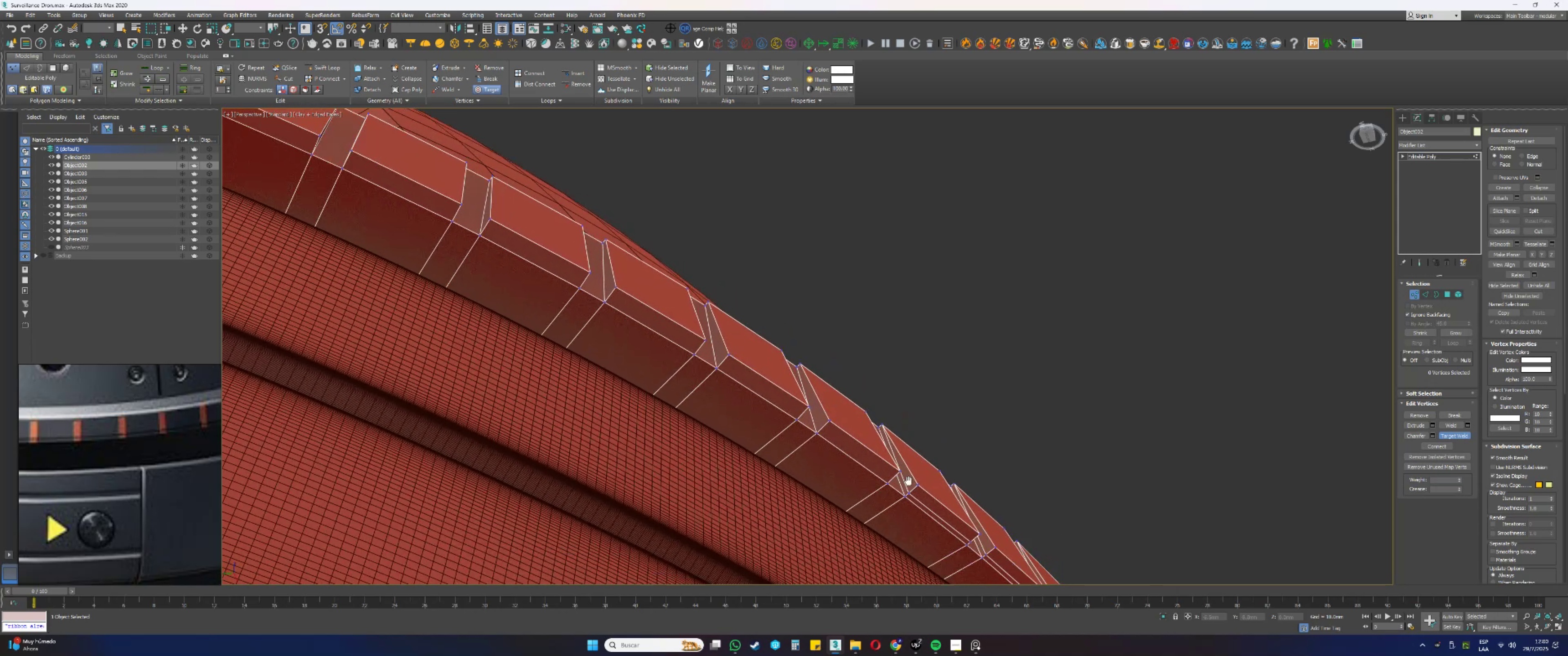 
scroll: coordinate [776, 389], scroll_direction: up, amount: 1.0
 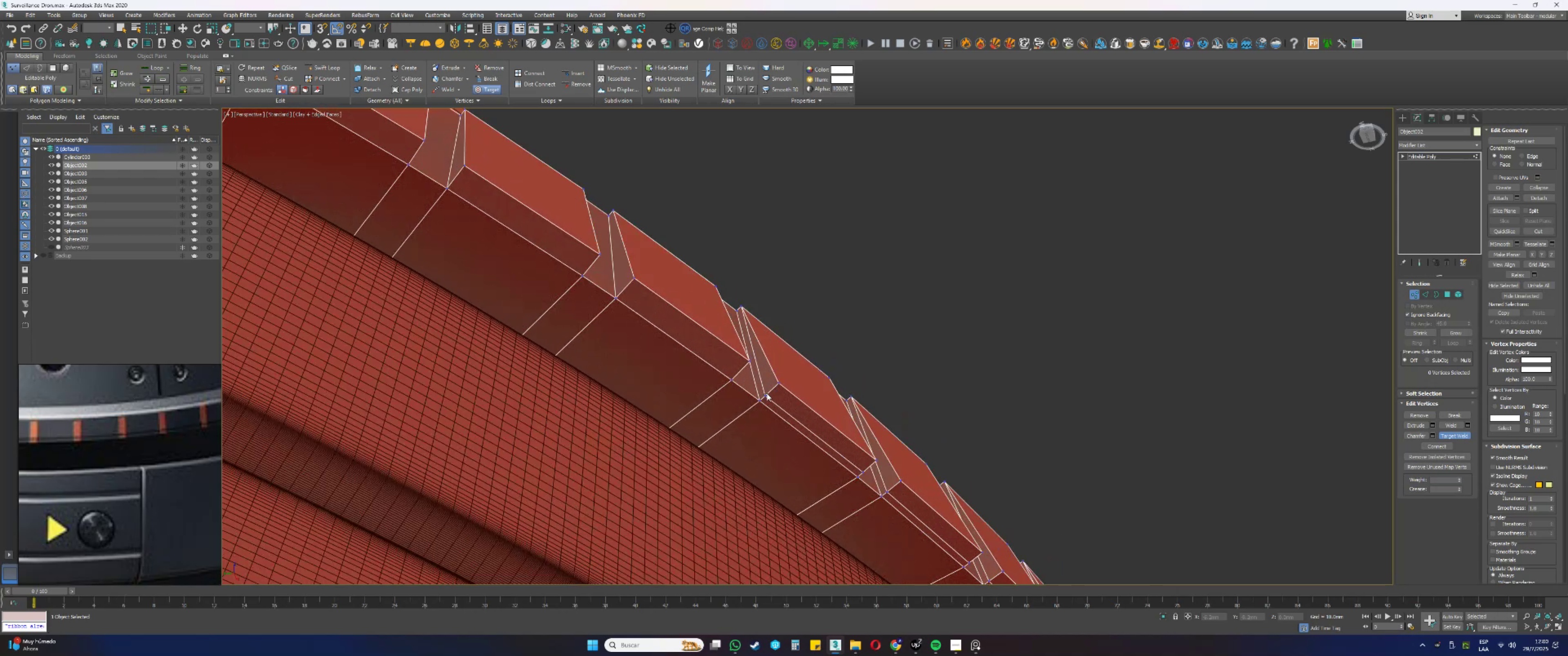 
double_click([777, 383])
 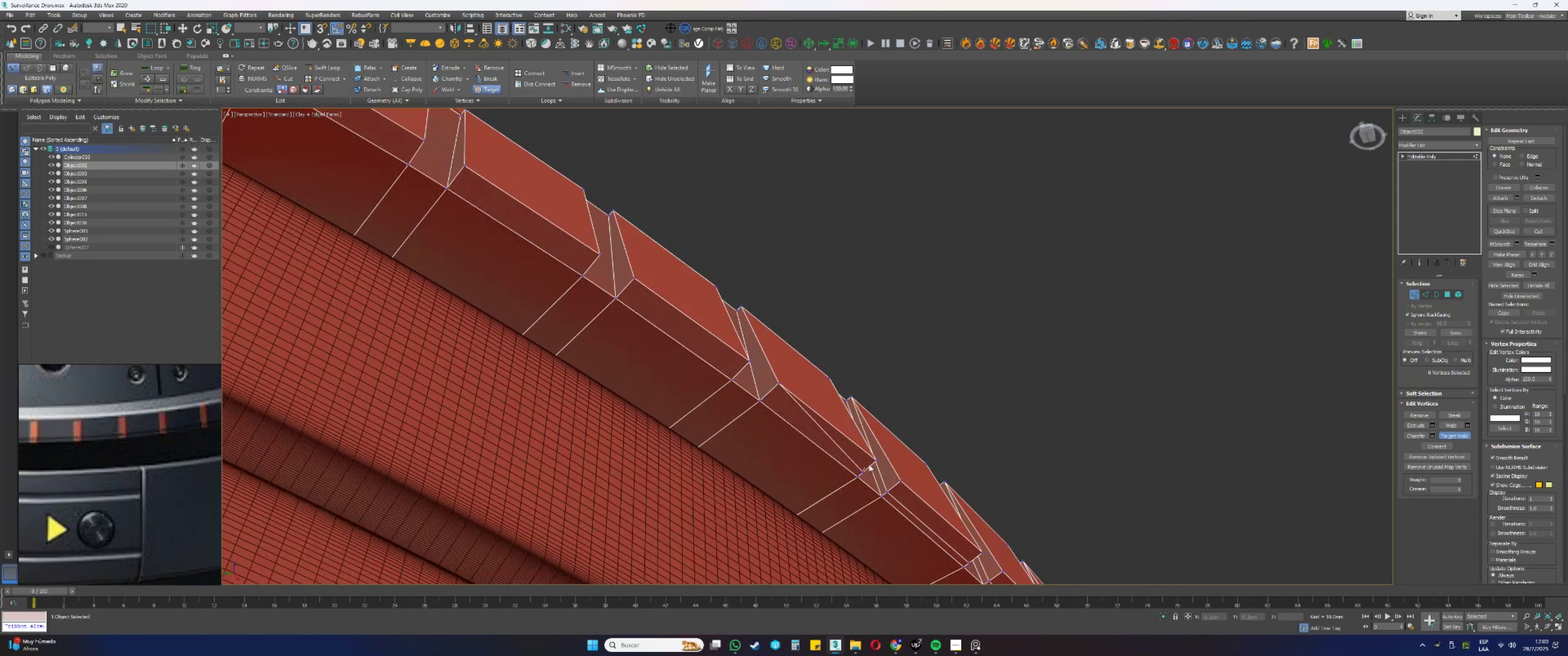 
double_click([879, 459])
 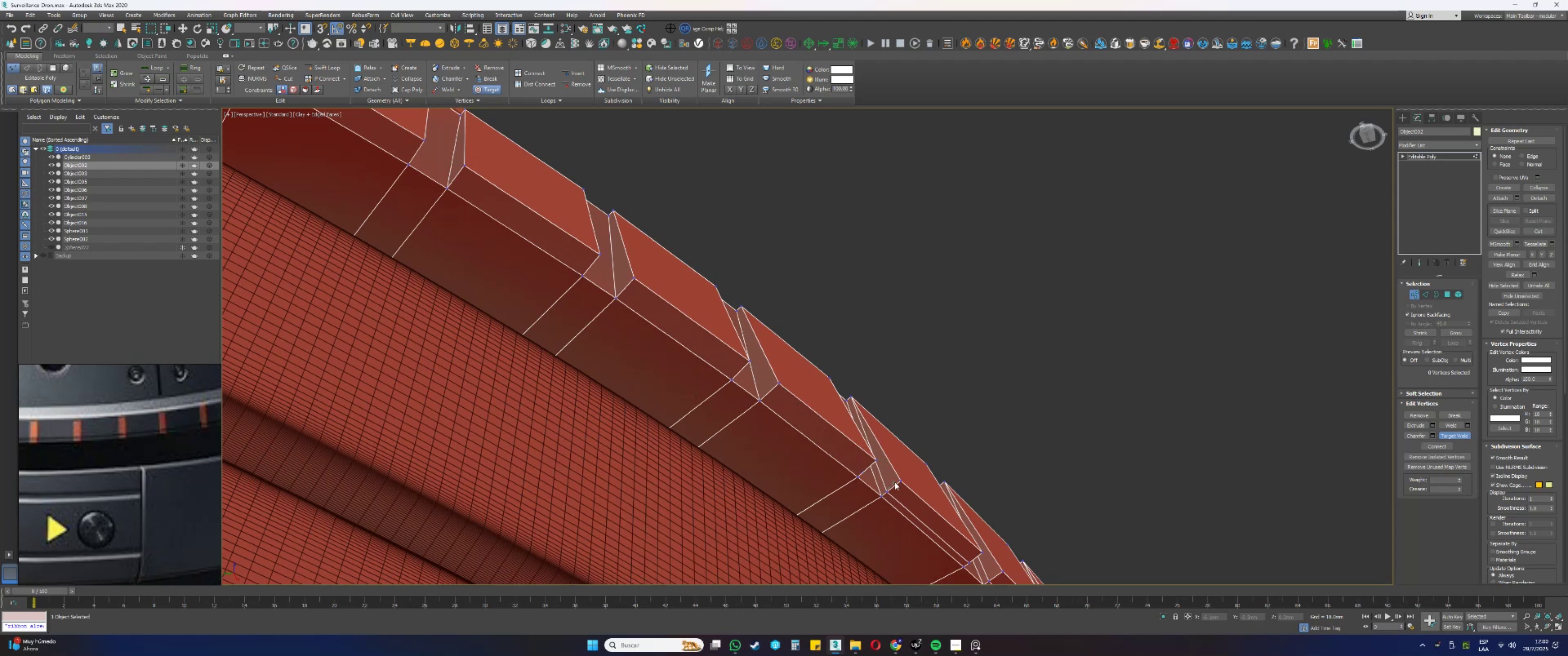 
double_click([899, 480])
 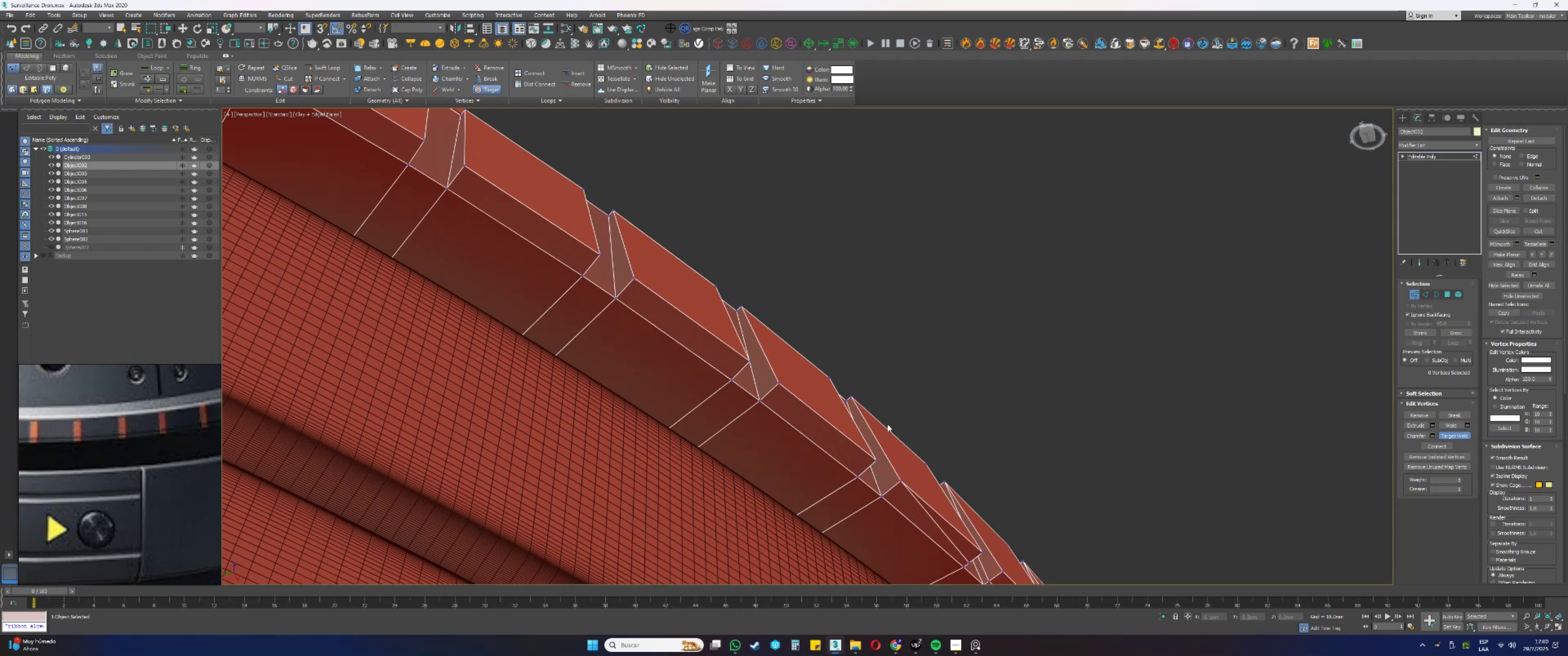 
scroll: coordinate [868, 385], scroll_direction: down, amount: 9.0
 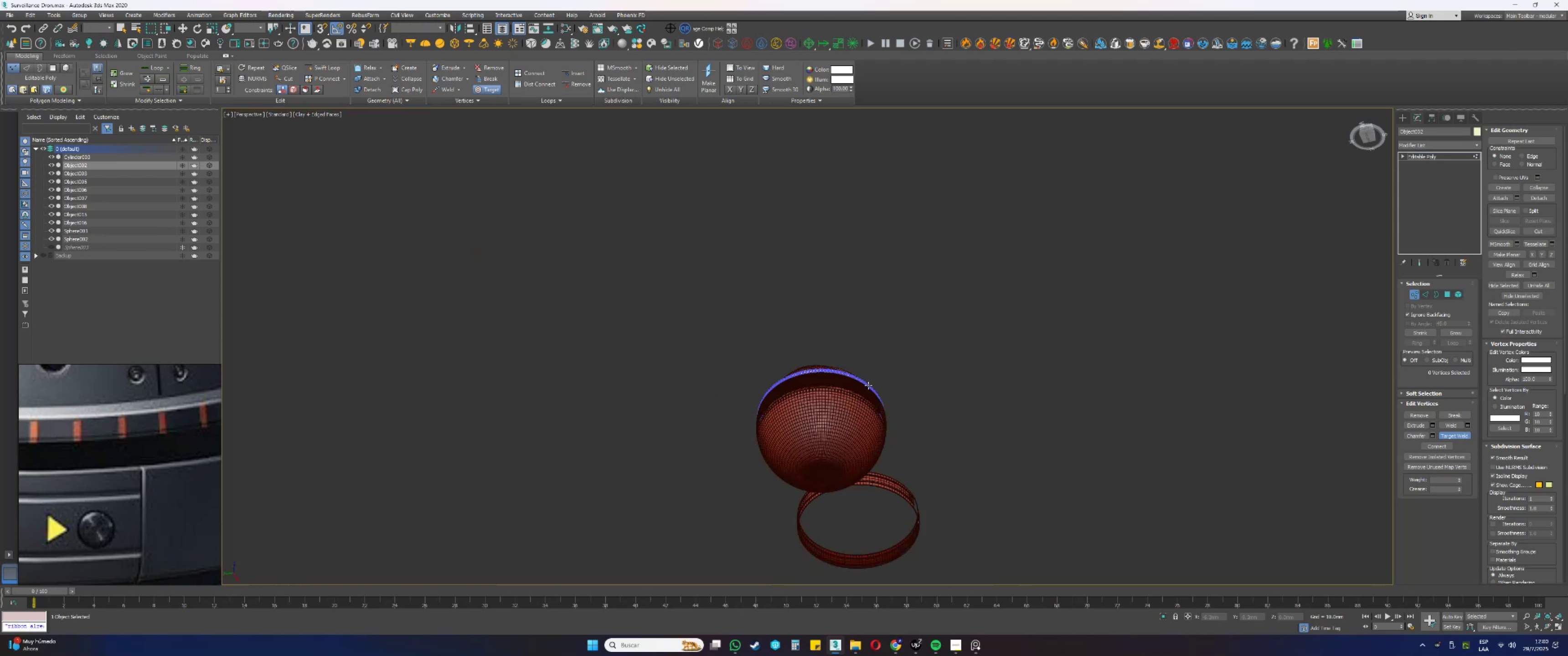 
hold_key(key=AltLeft, duration=0.45)
 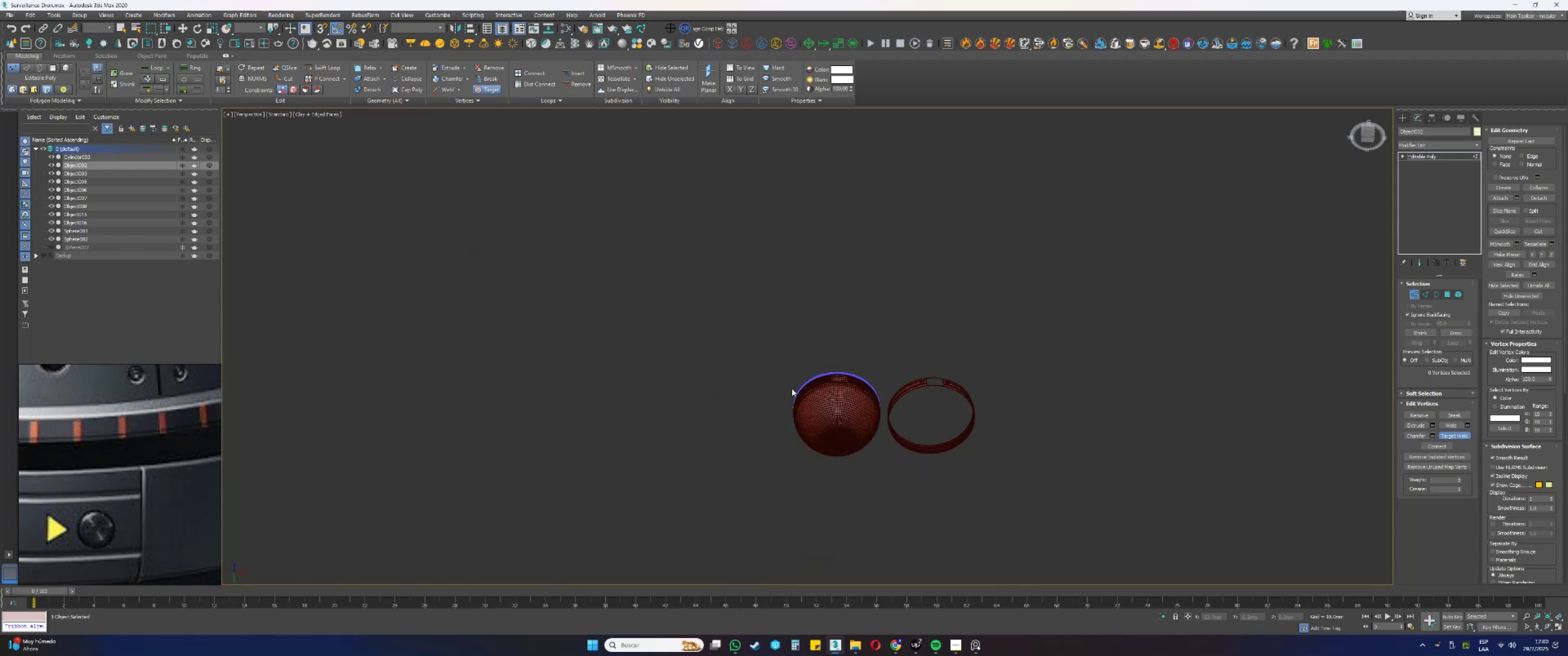 
scroll: coordinate [1094, 335], scroll_direction: up, amount: 11.0
 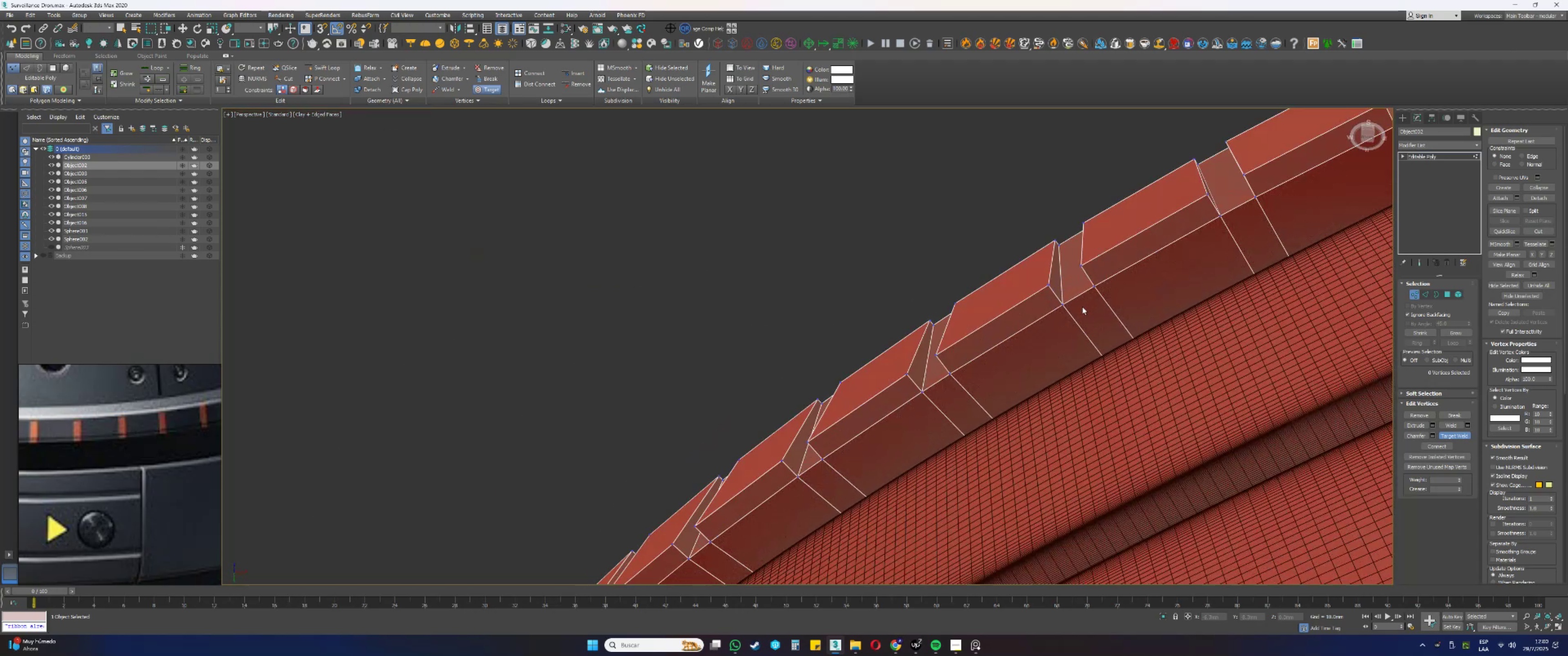 
scroll: coordinate [1116, 258], scroll_direction: down, amount: 2.0
 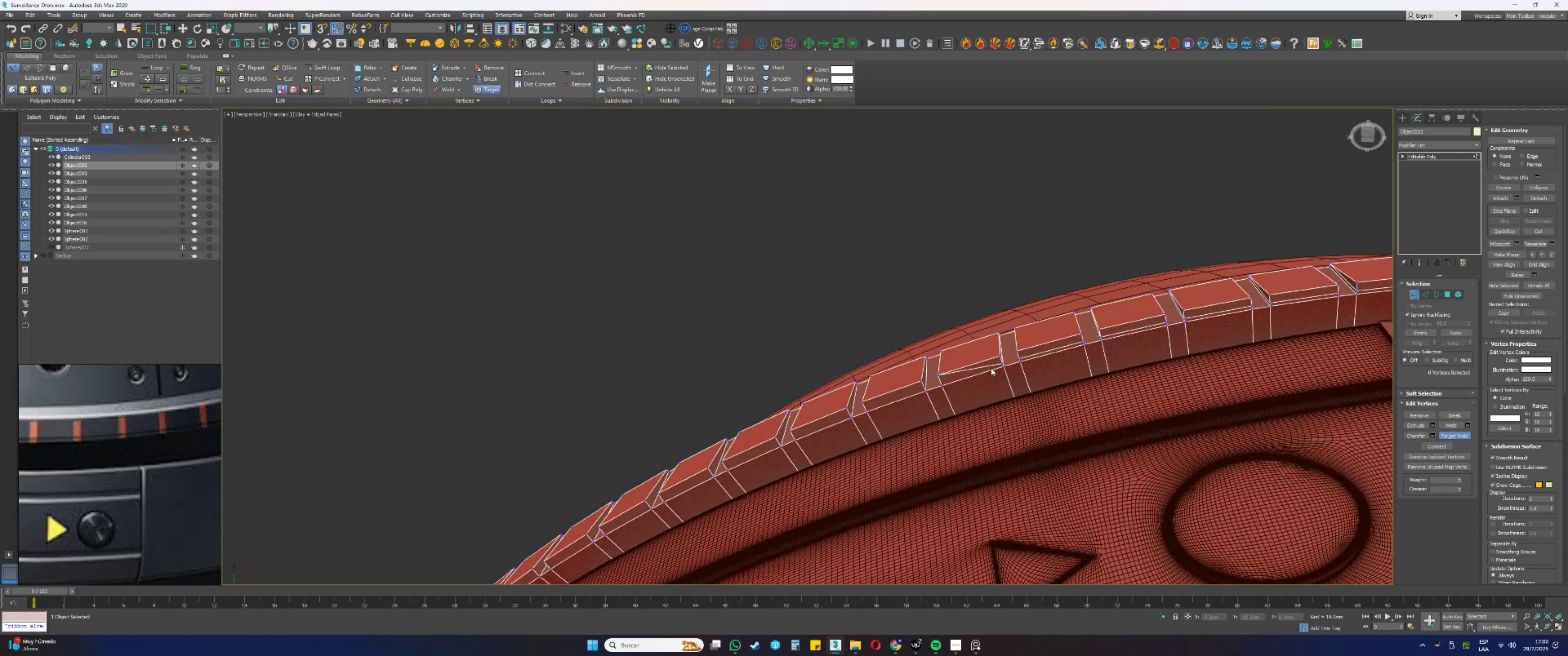 
scroll: coordinate [1005, 357], scroll_direction: up, amount: 2.0
 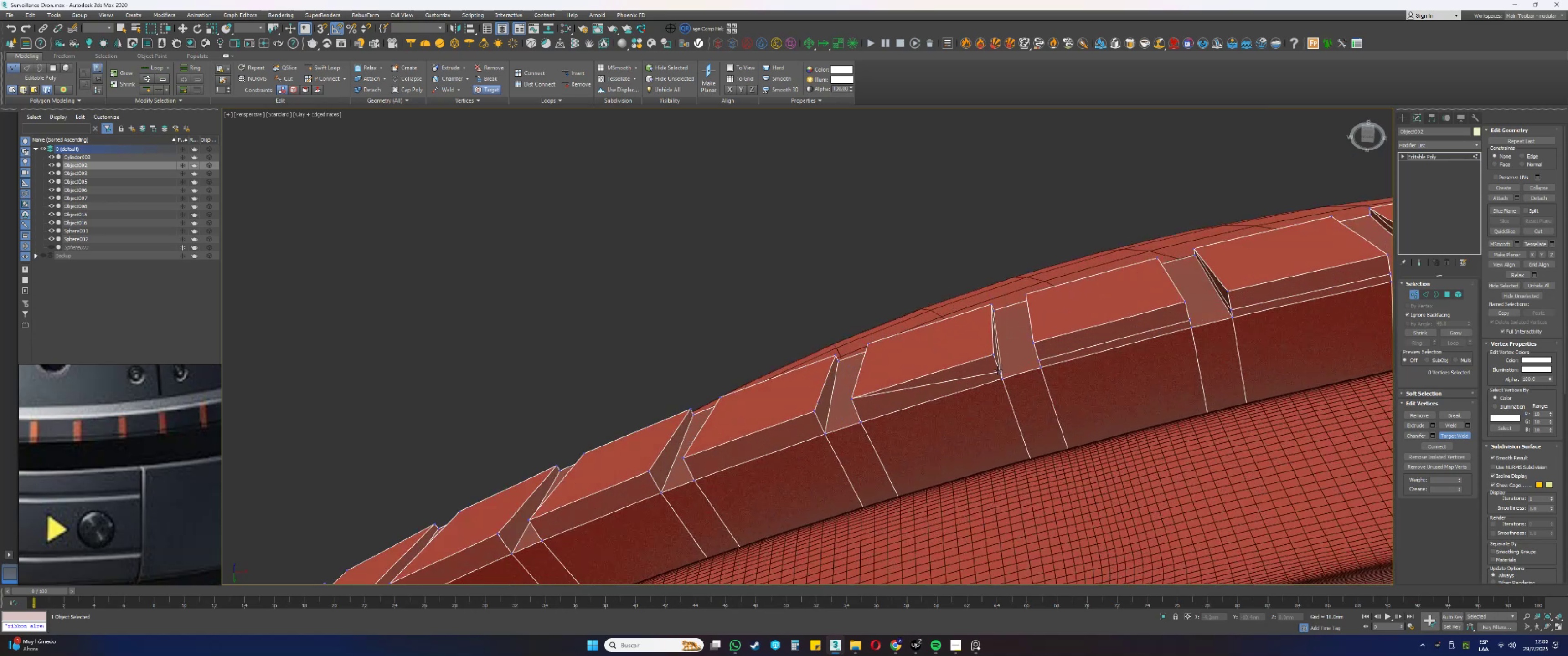 
left_click([998, 370])
 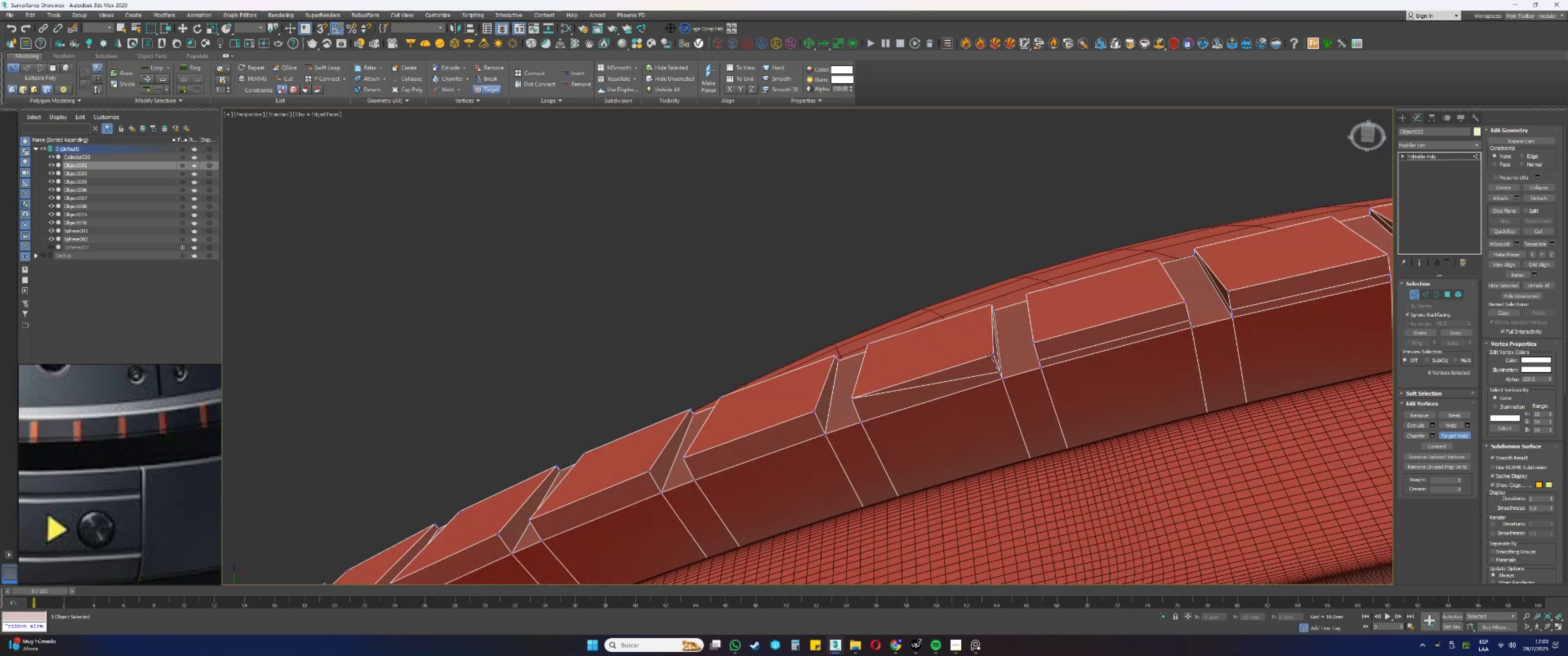 
double_click([991, 355])
 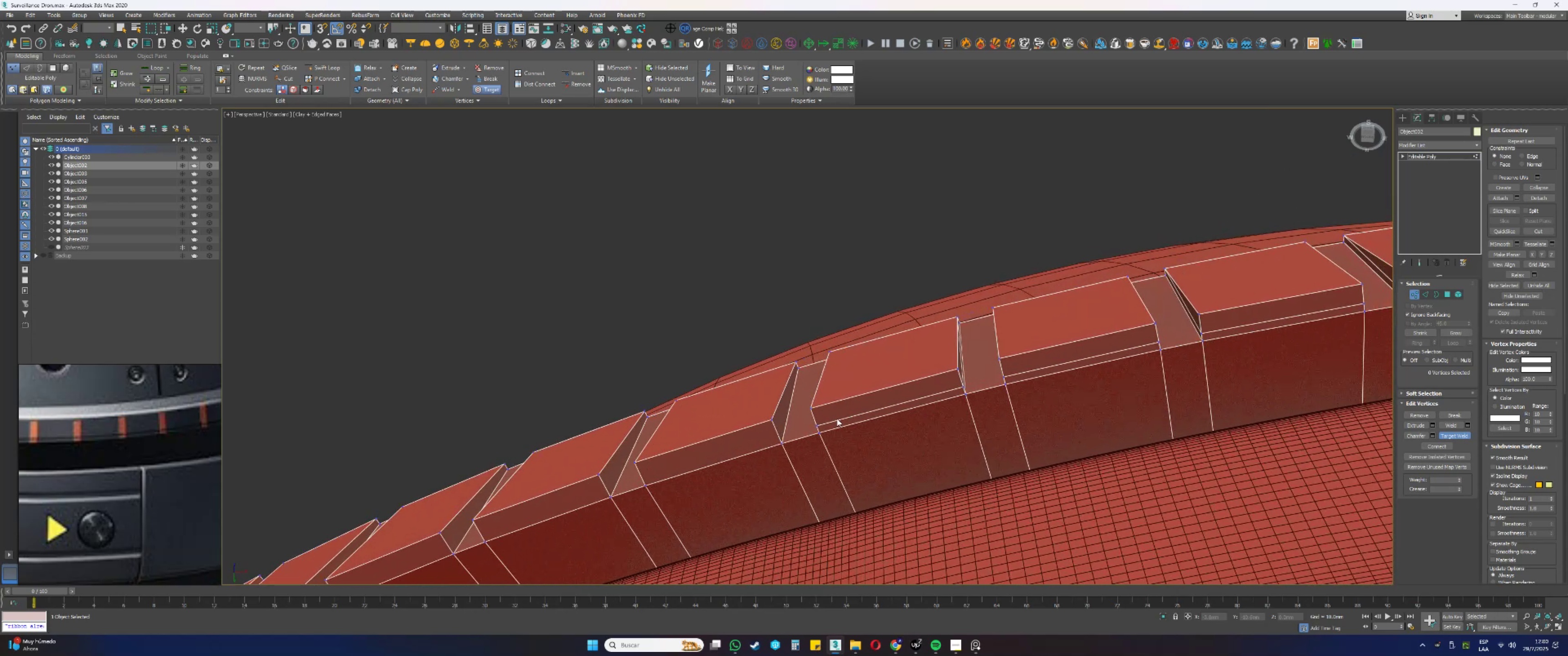 
double_click([810, 408])
 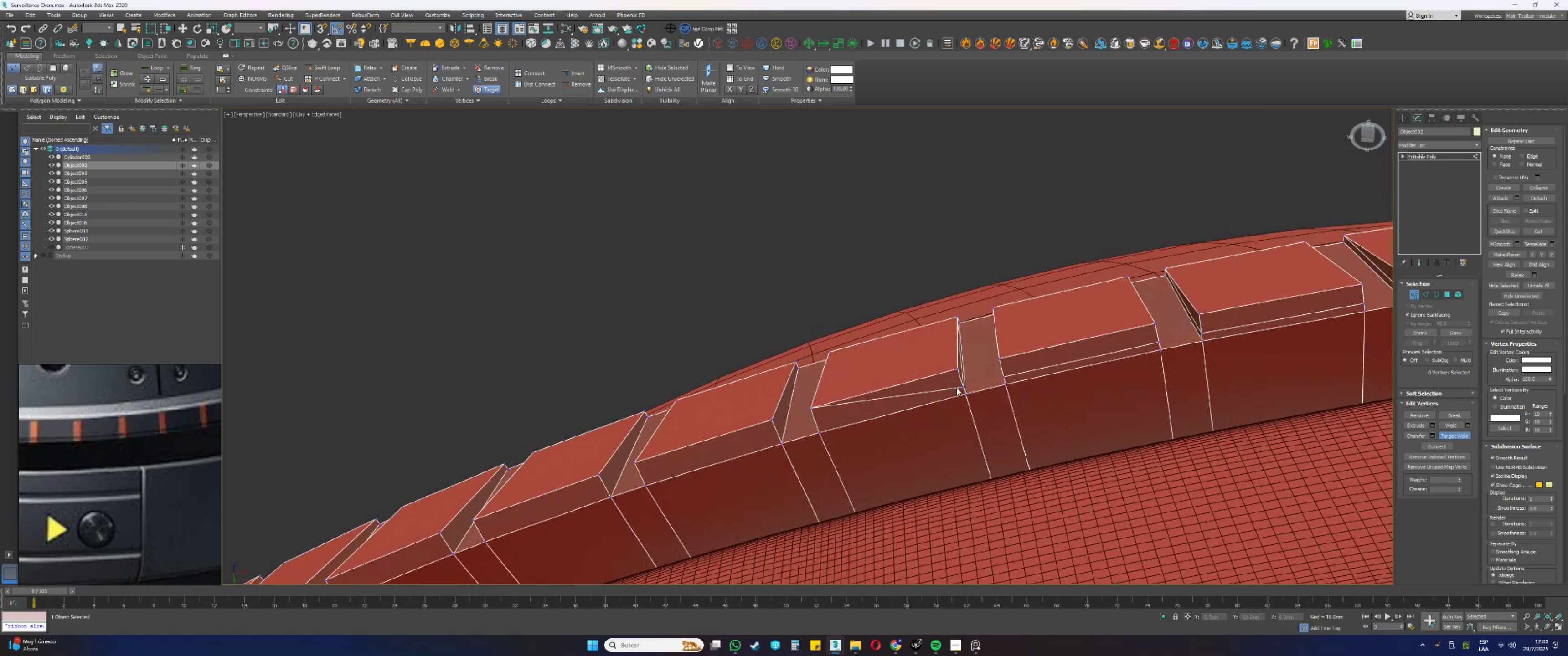 
left_click([960, 387])
 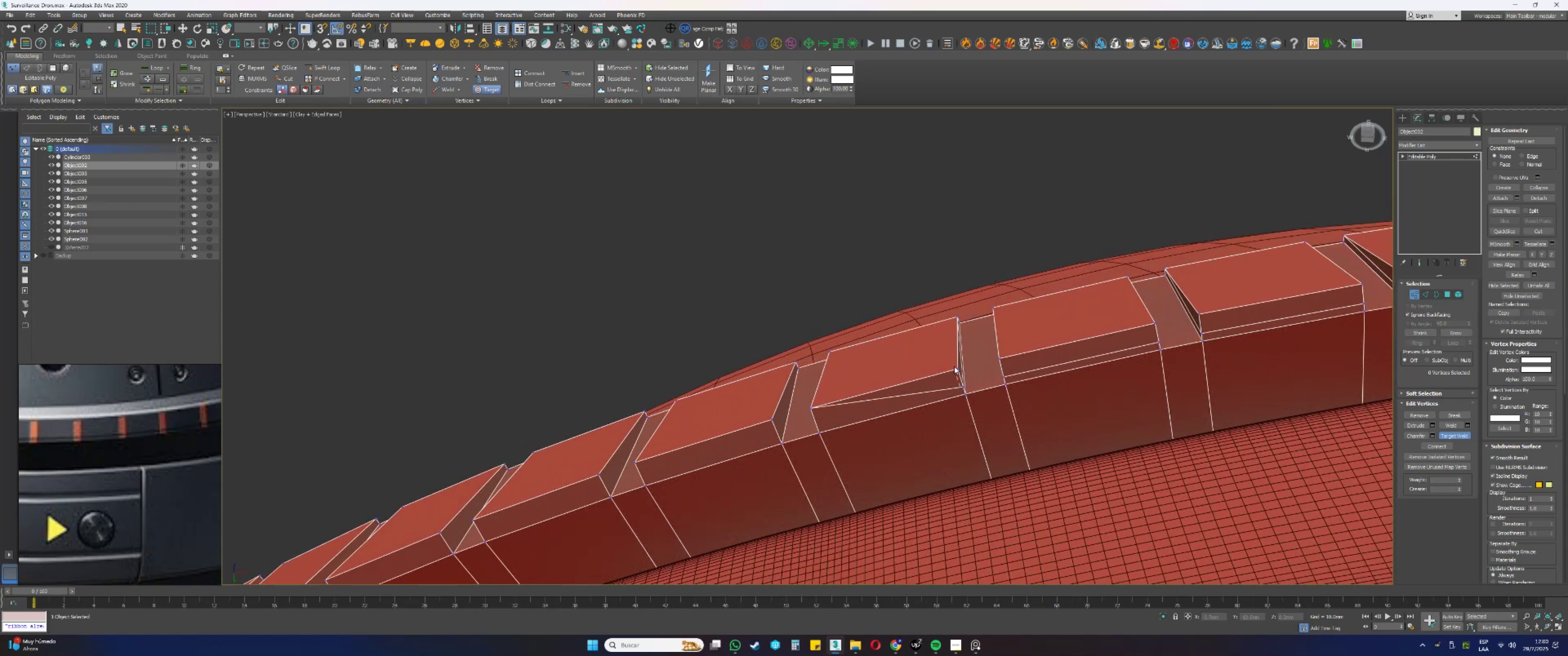 
double_click([957, 369])
 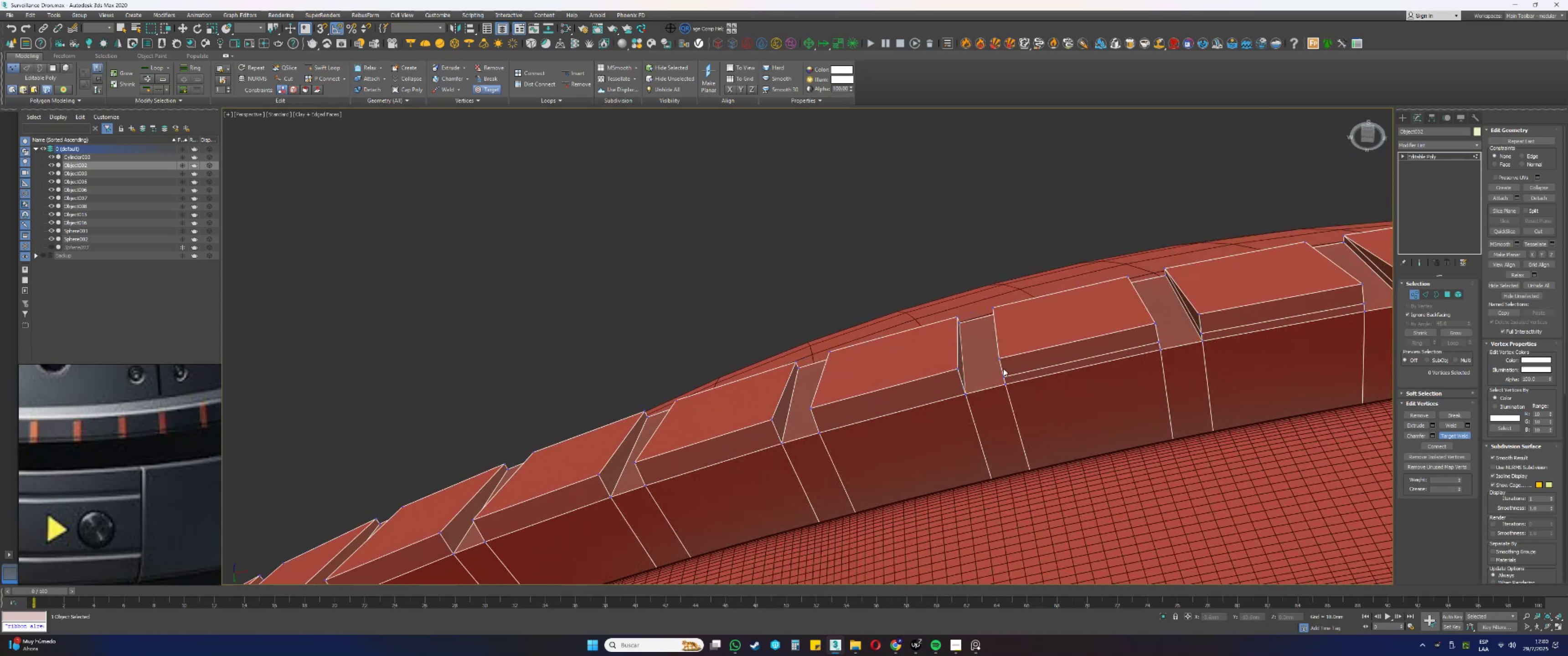 
double_click([1001, 360])
 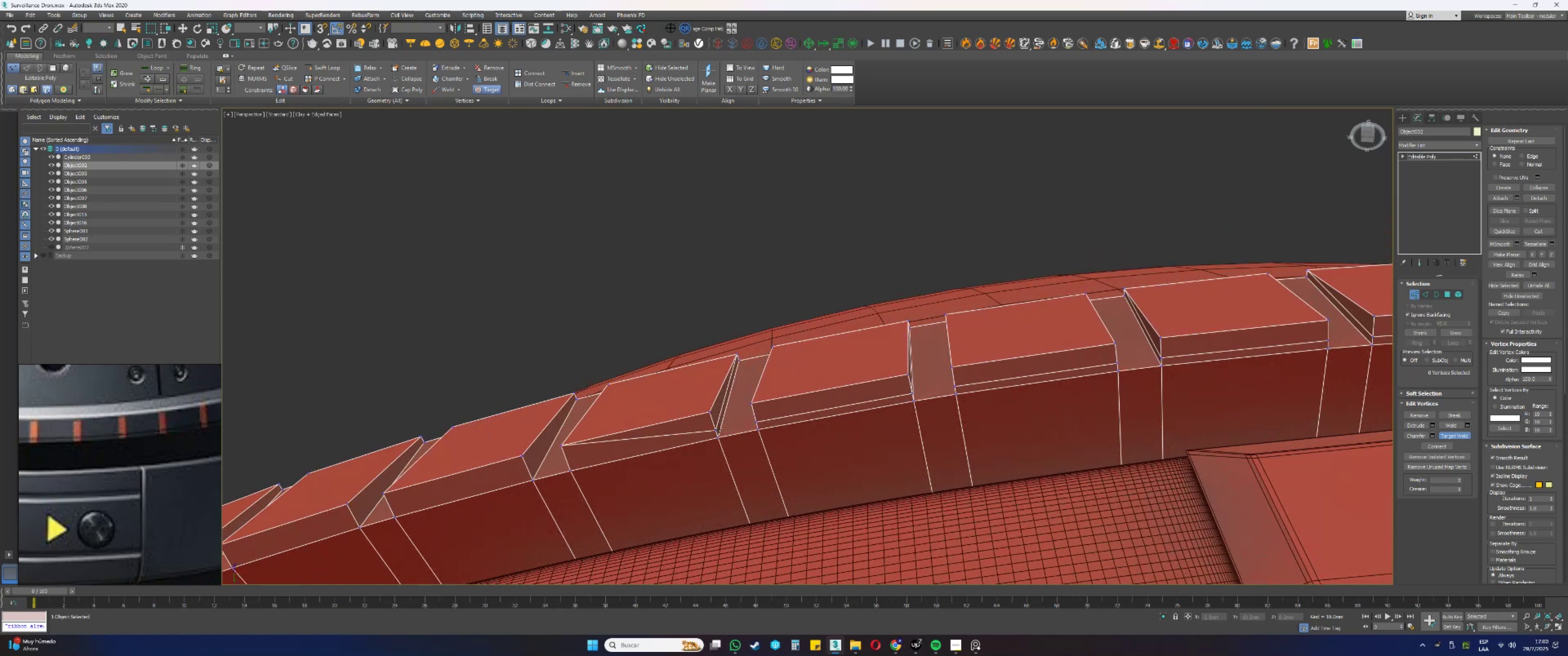 
double_click([712, 410])
 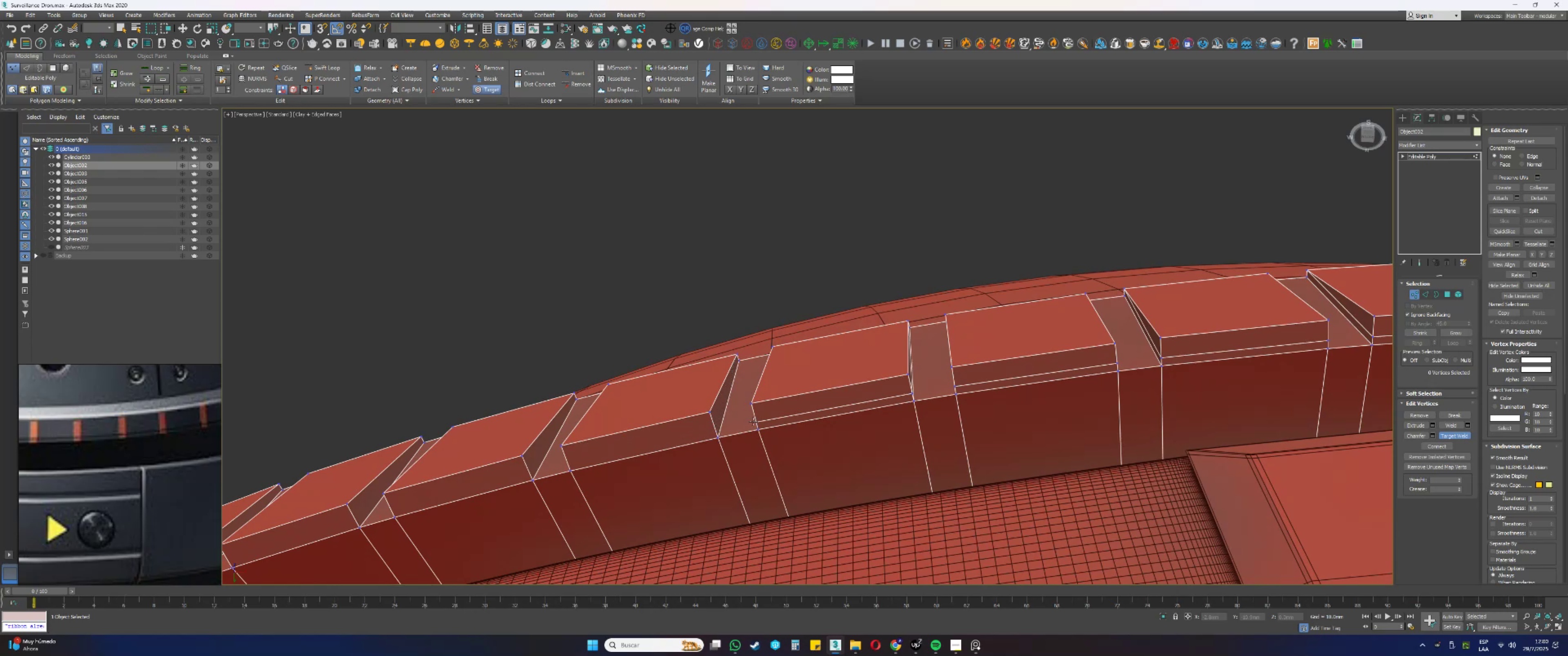 
double_click([752, 403])
 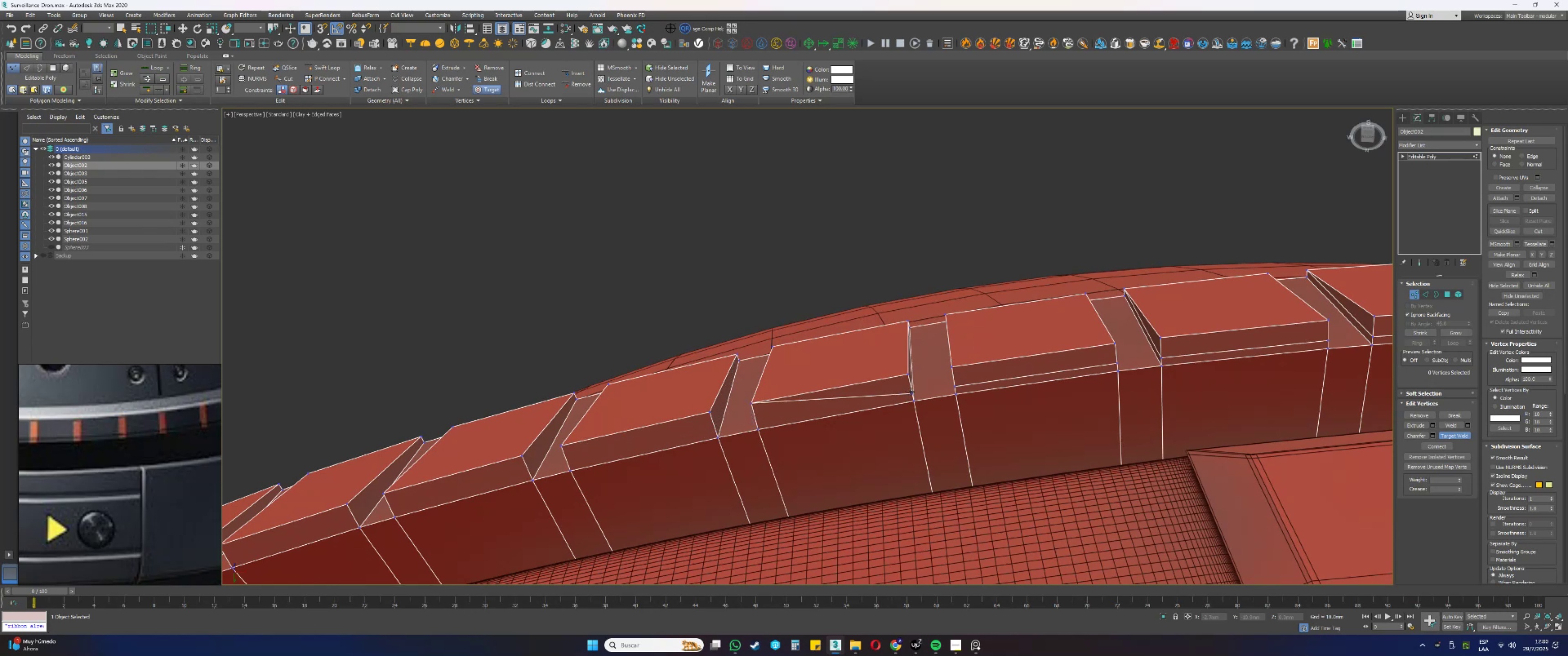 
double_click([906, 374])
 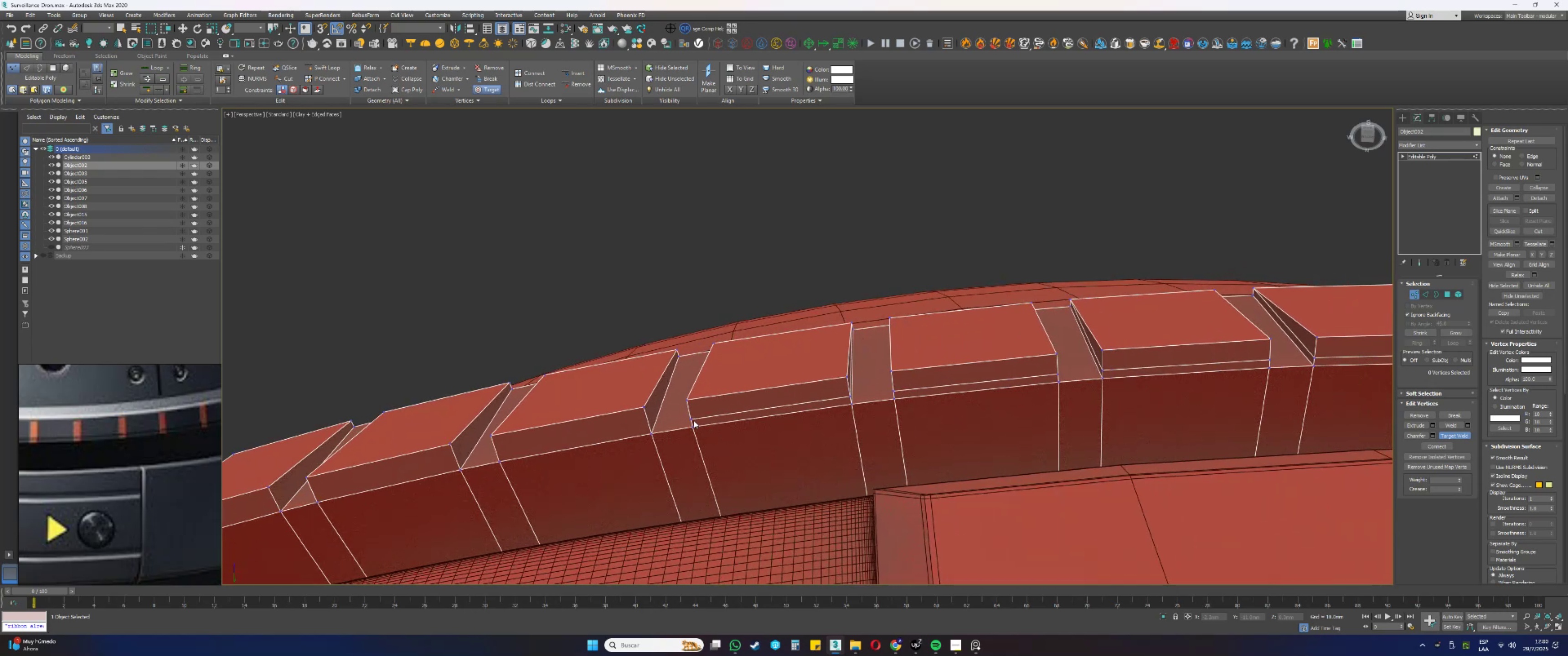 
left_click([691, 419])
 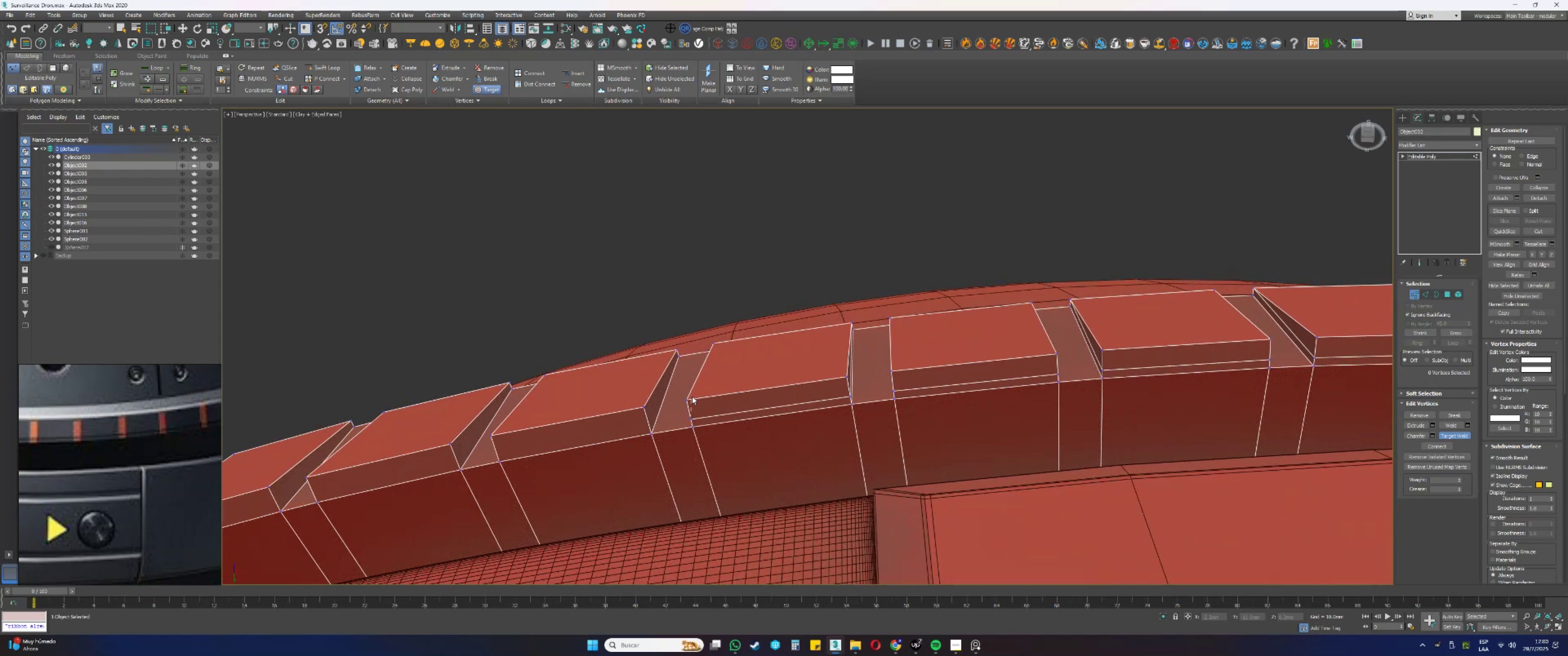 
left_click([687, 401])
 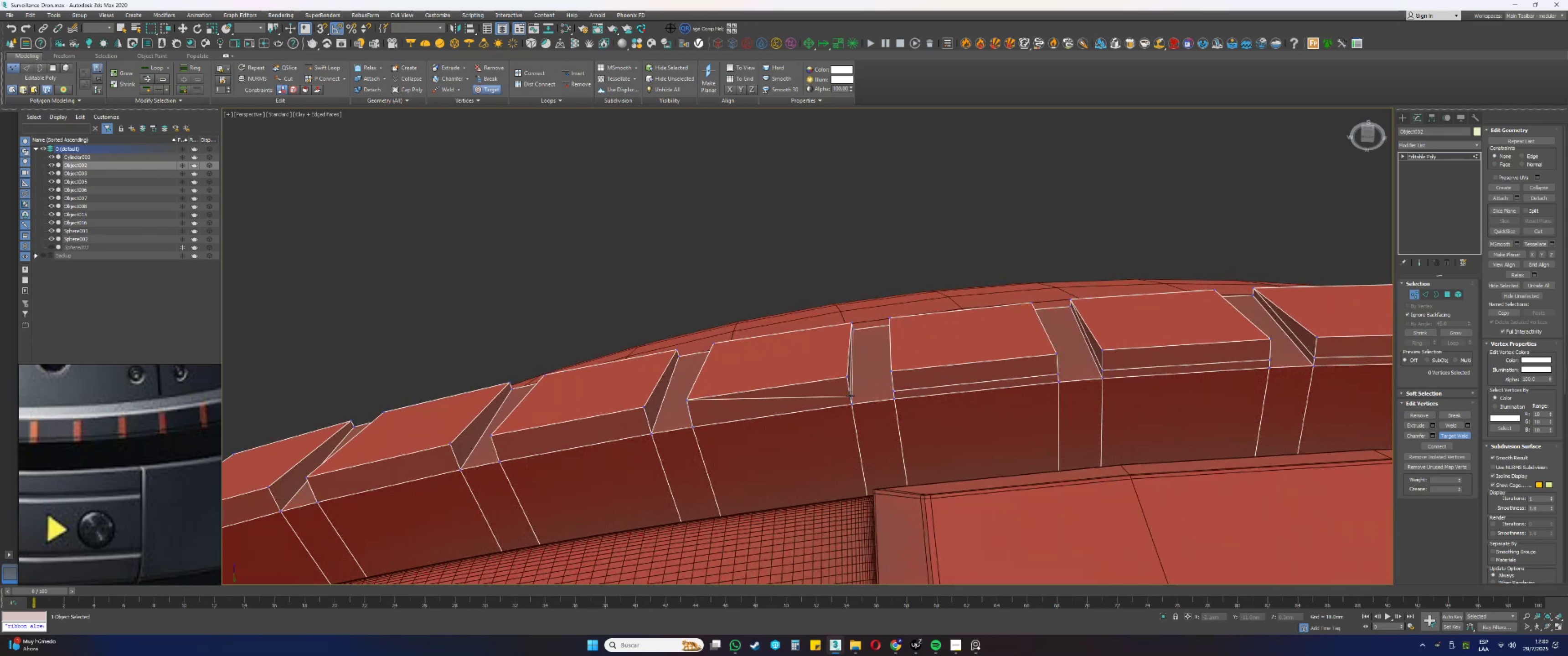 
double_click([844, 377])
 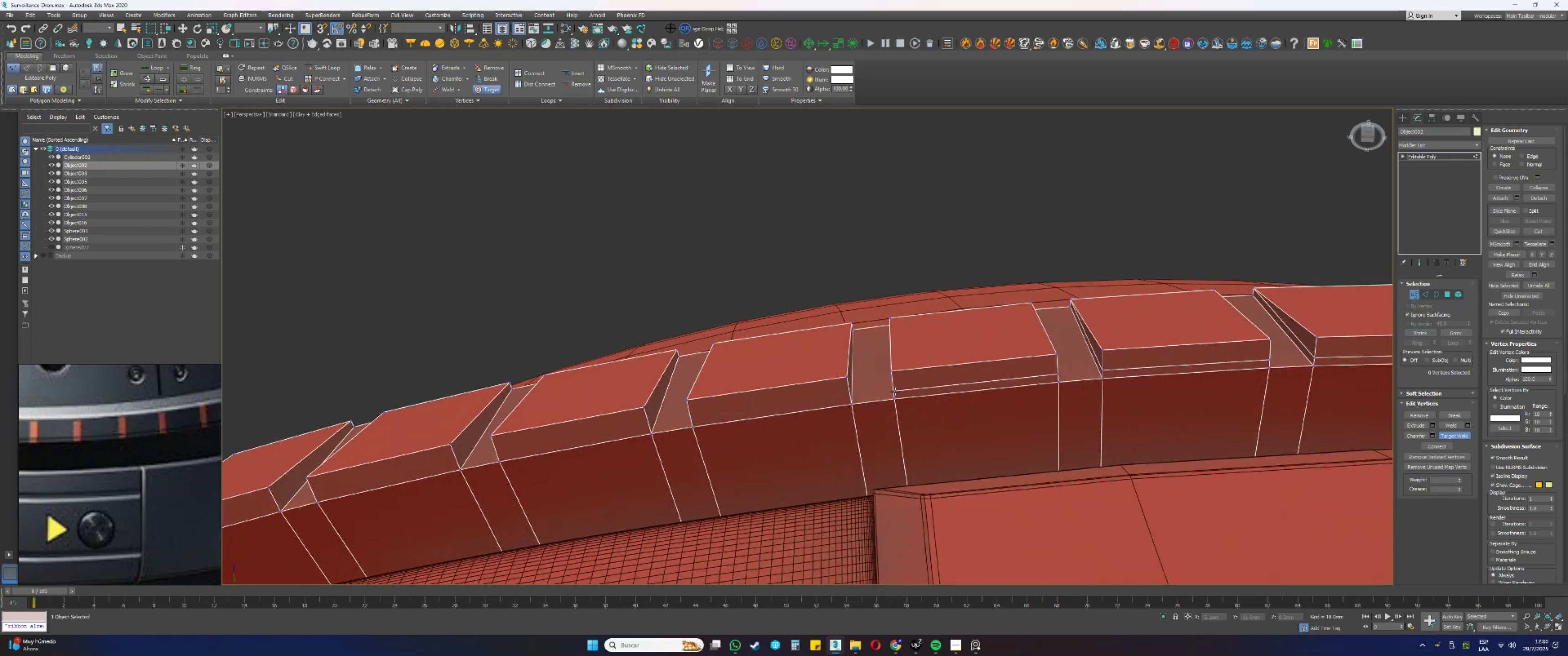 
double_click([892, 372])
 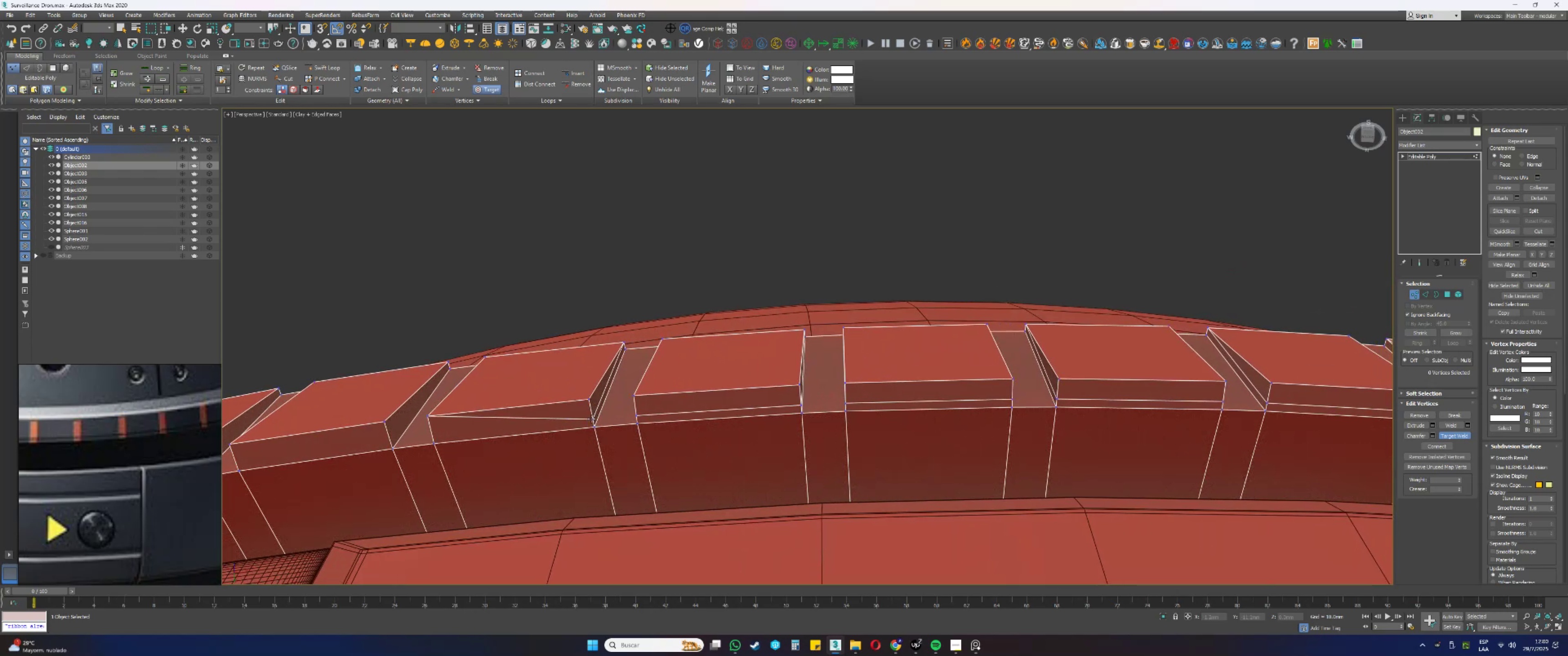 
double_click([588, 401])
 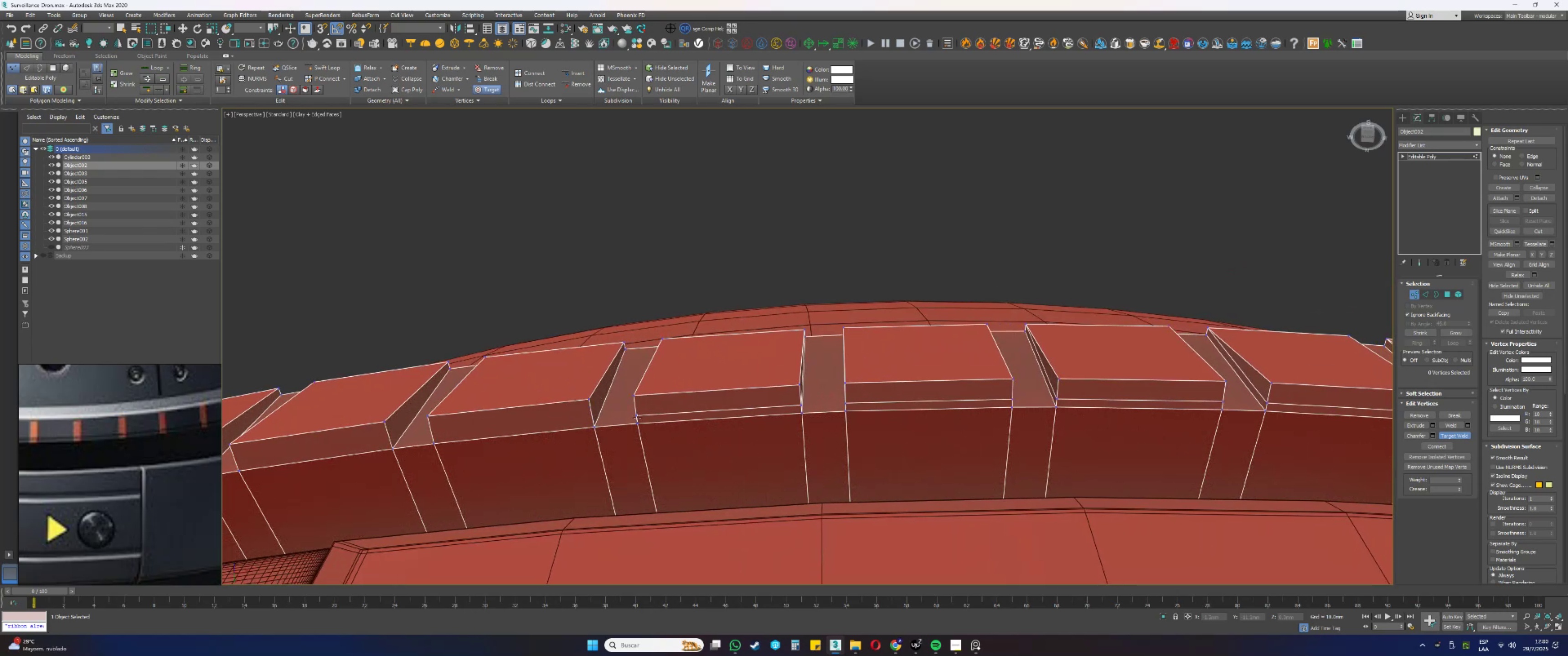 
left_click([639, 418])
 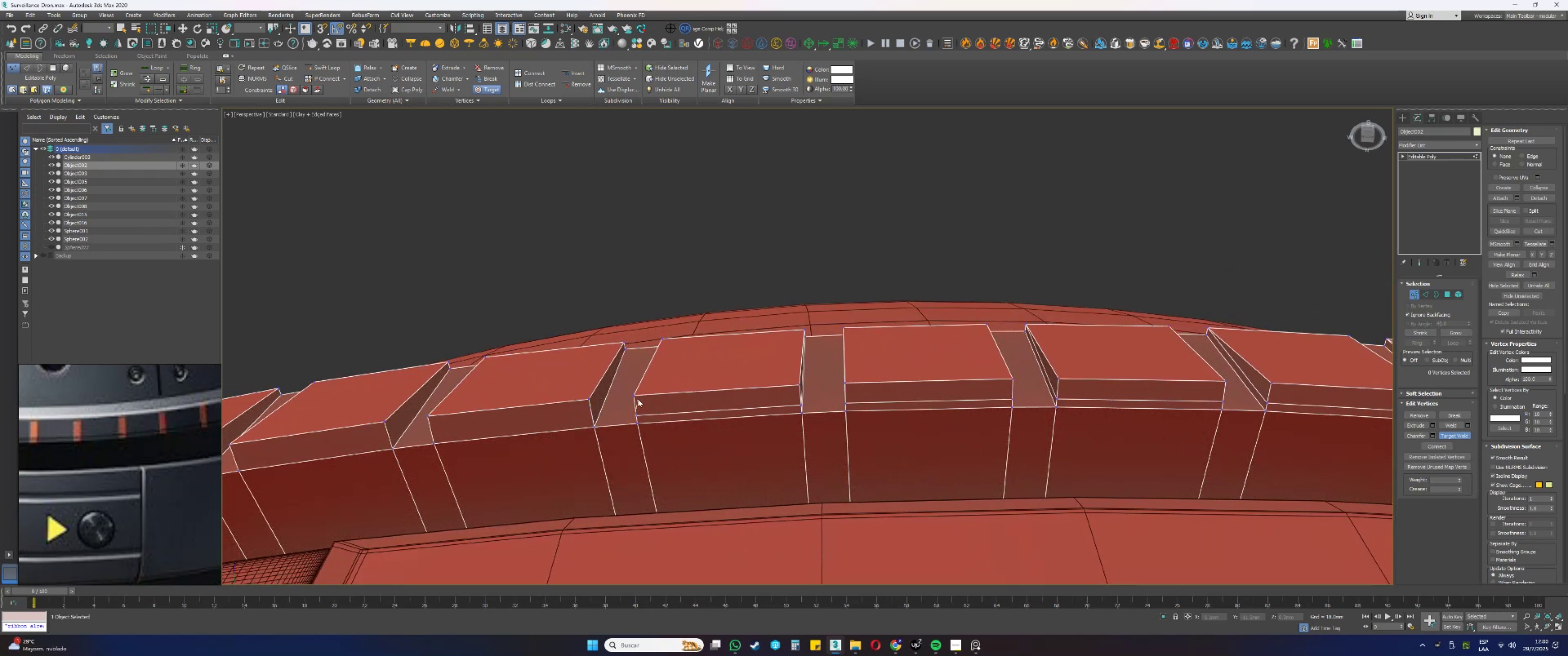 
double_click([634, 395])
 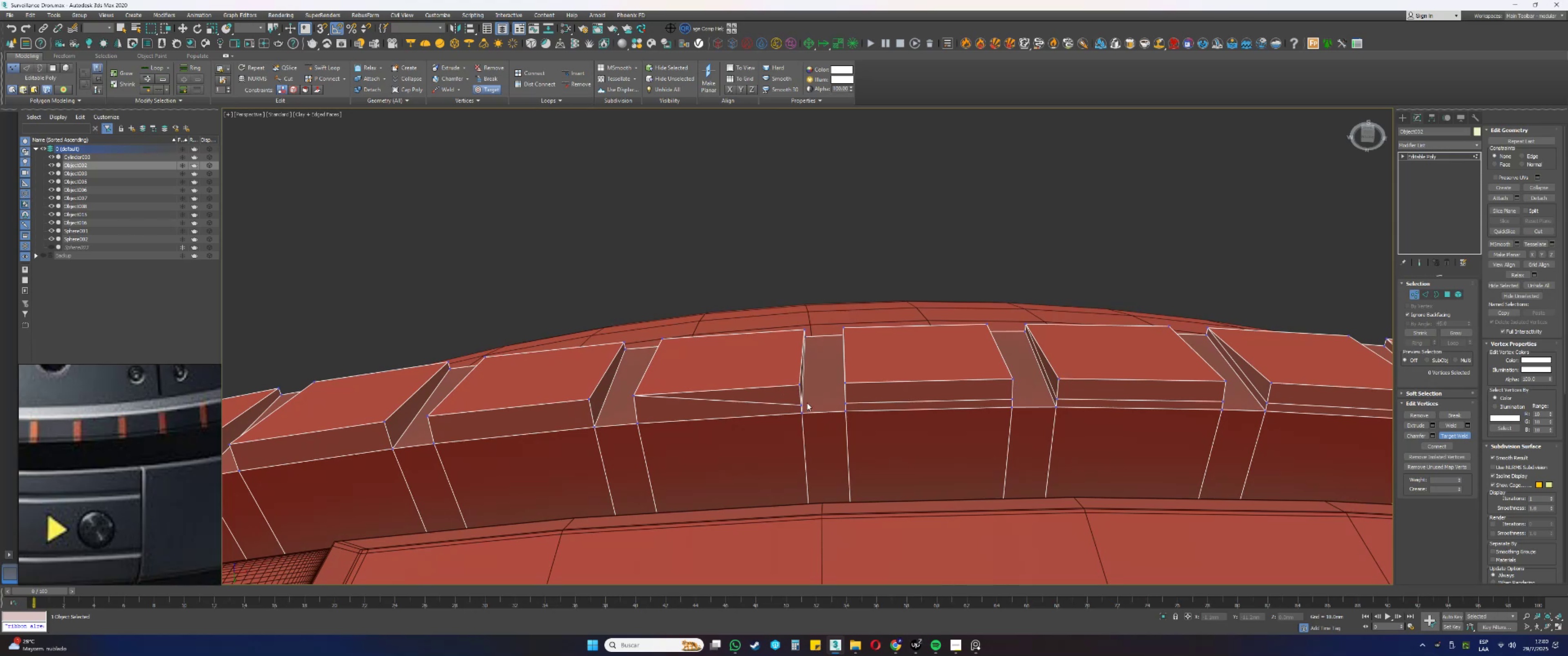 
left_click([801, 404])
 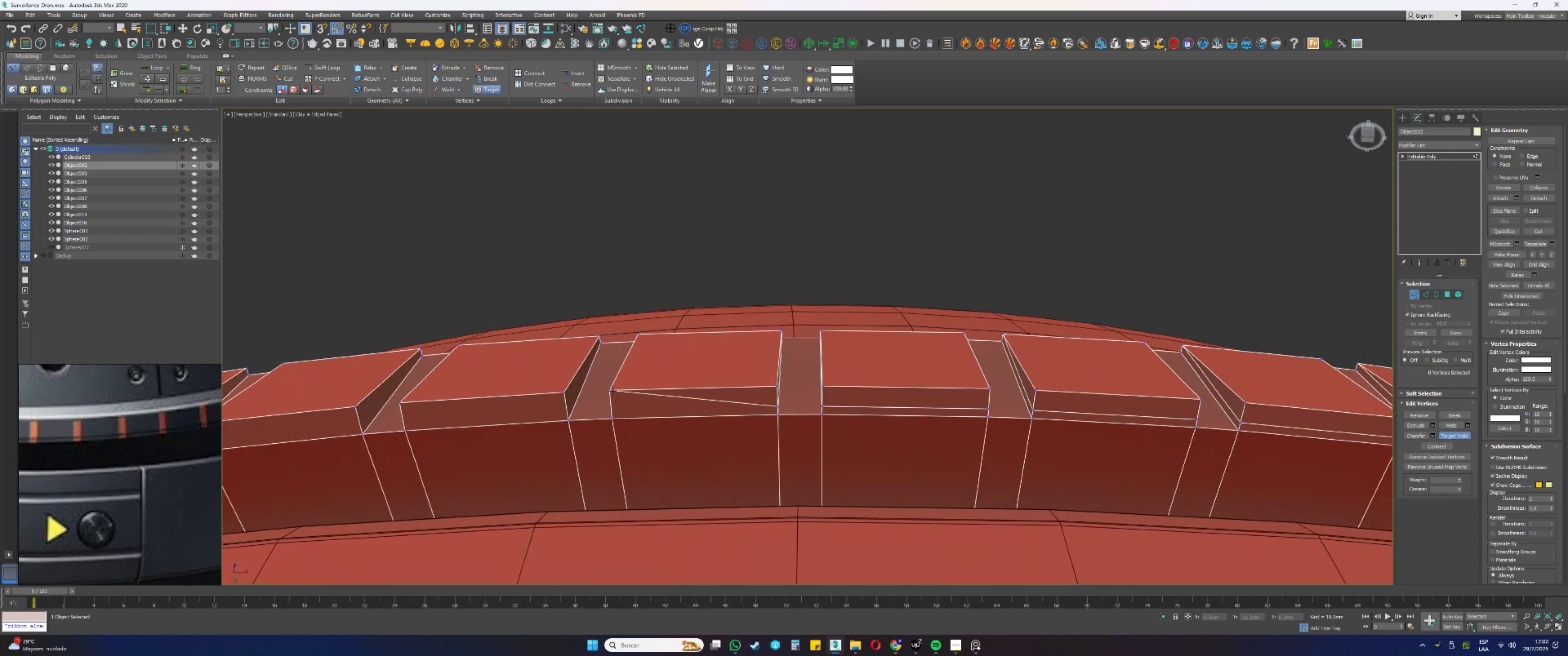 
left_click([777, 404])
 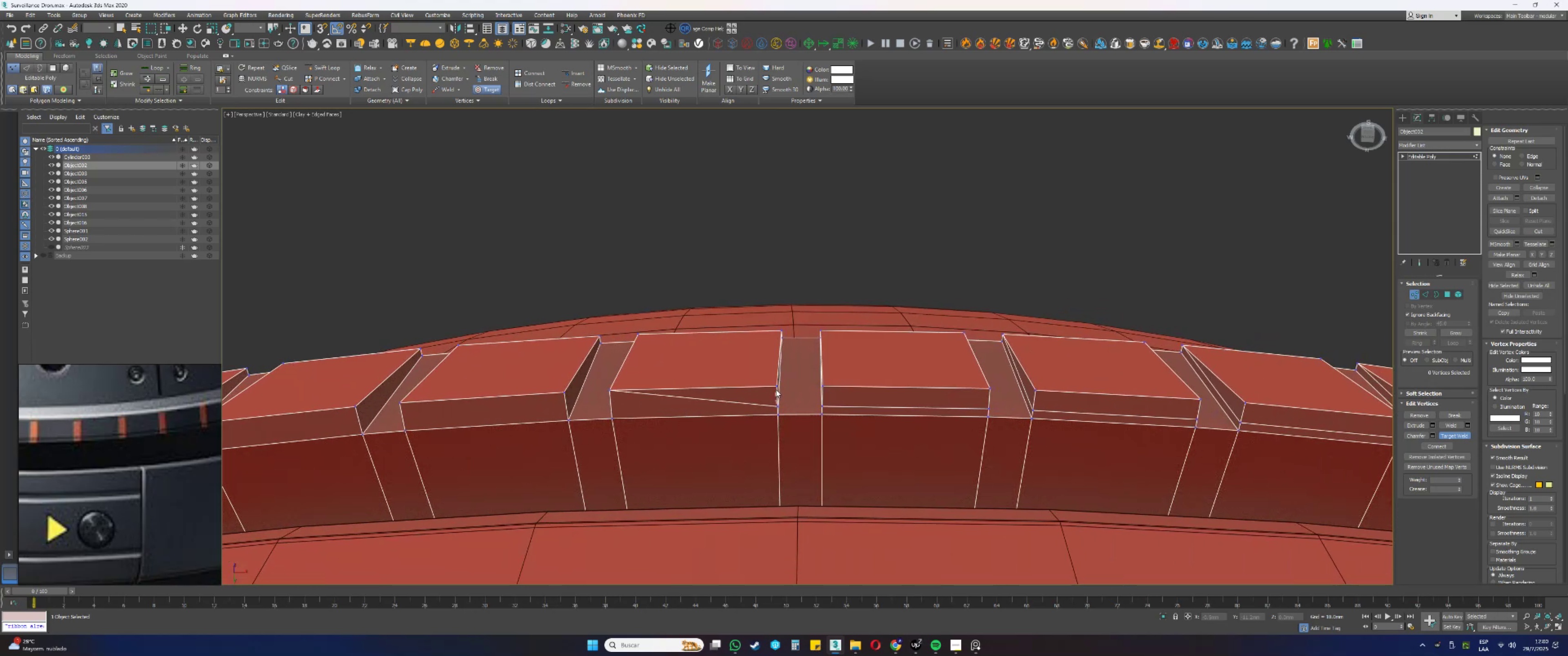 
left_click([774, 386])
 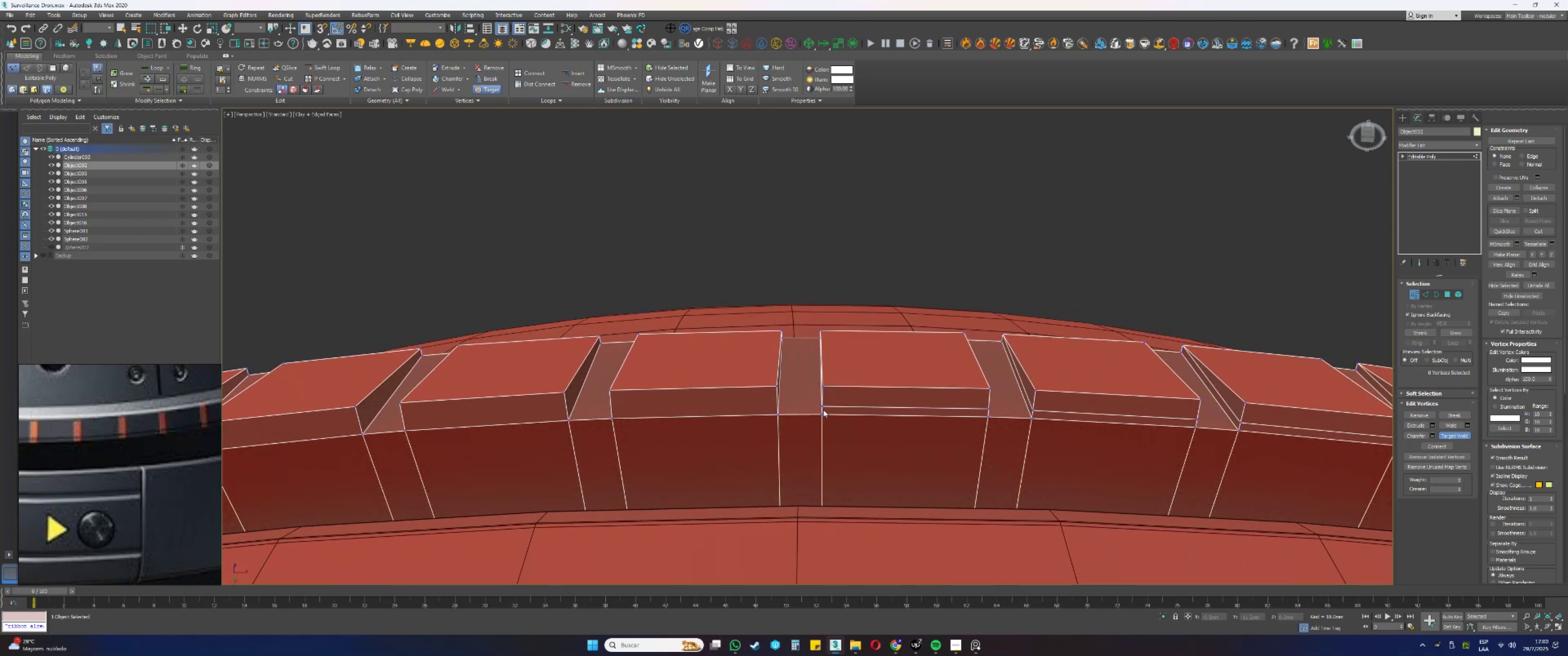 
left_click([823, 404])
 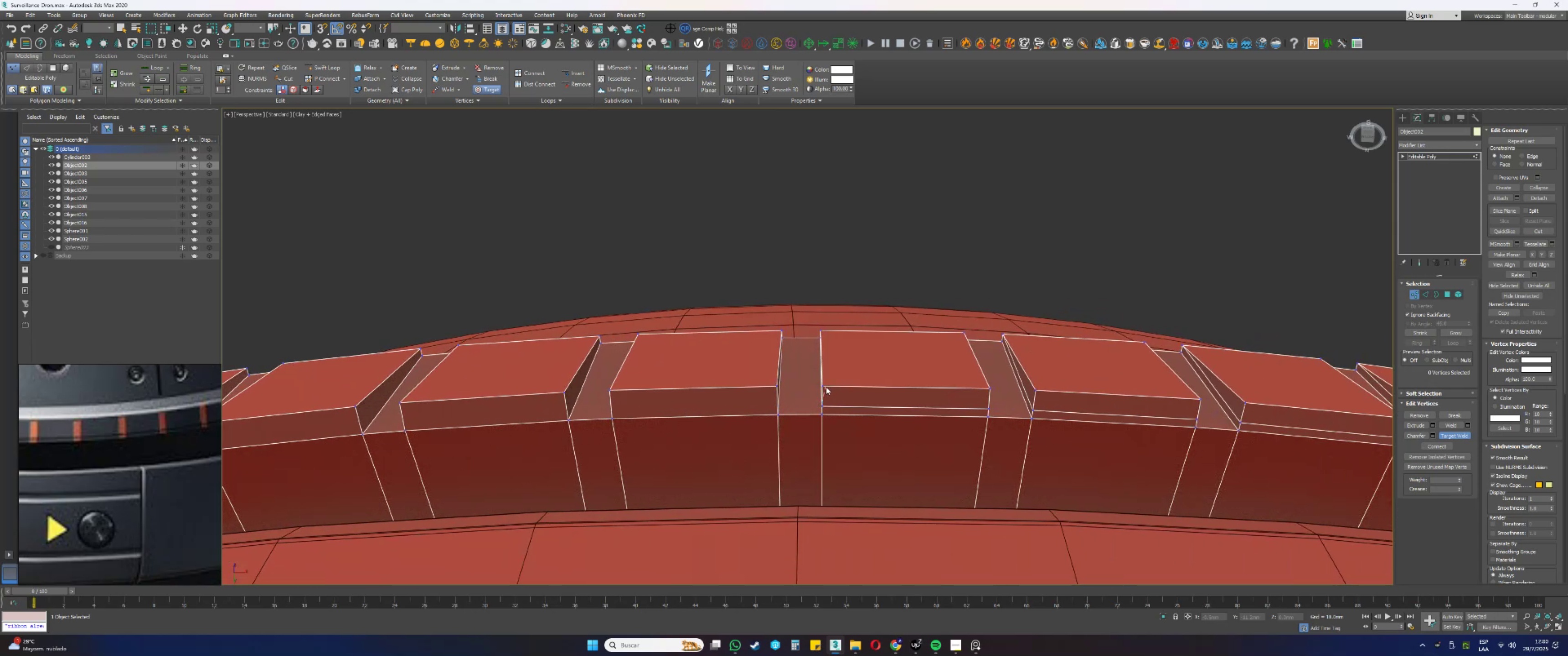 
left_click([824, 386])
 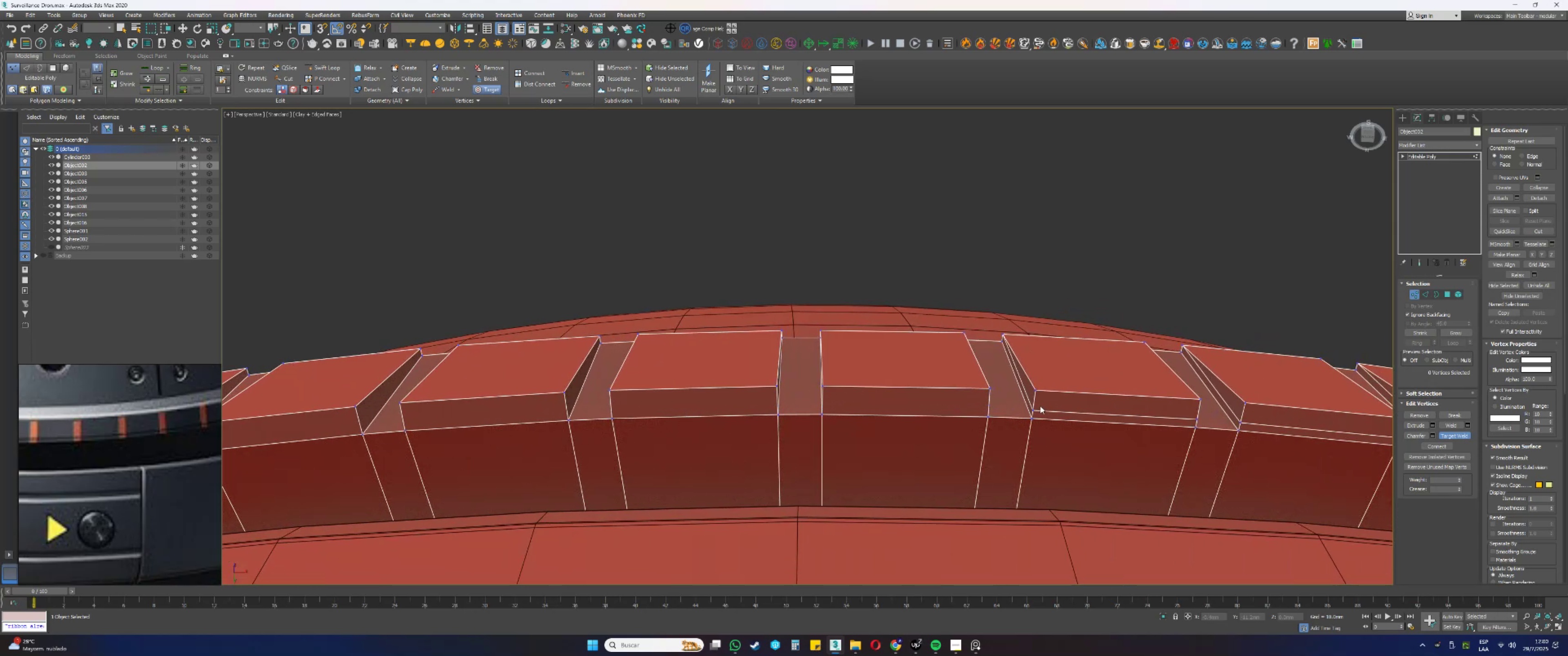 
double_click([1037, 389])
 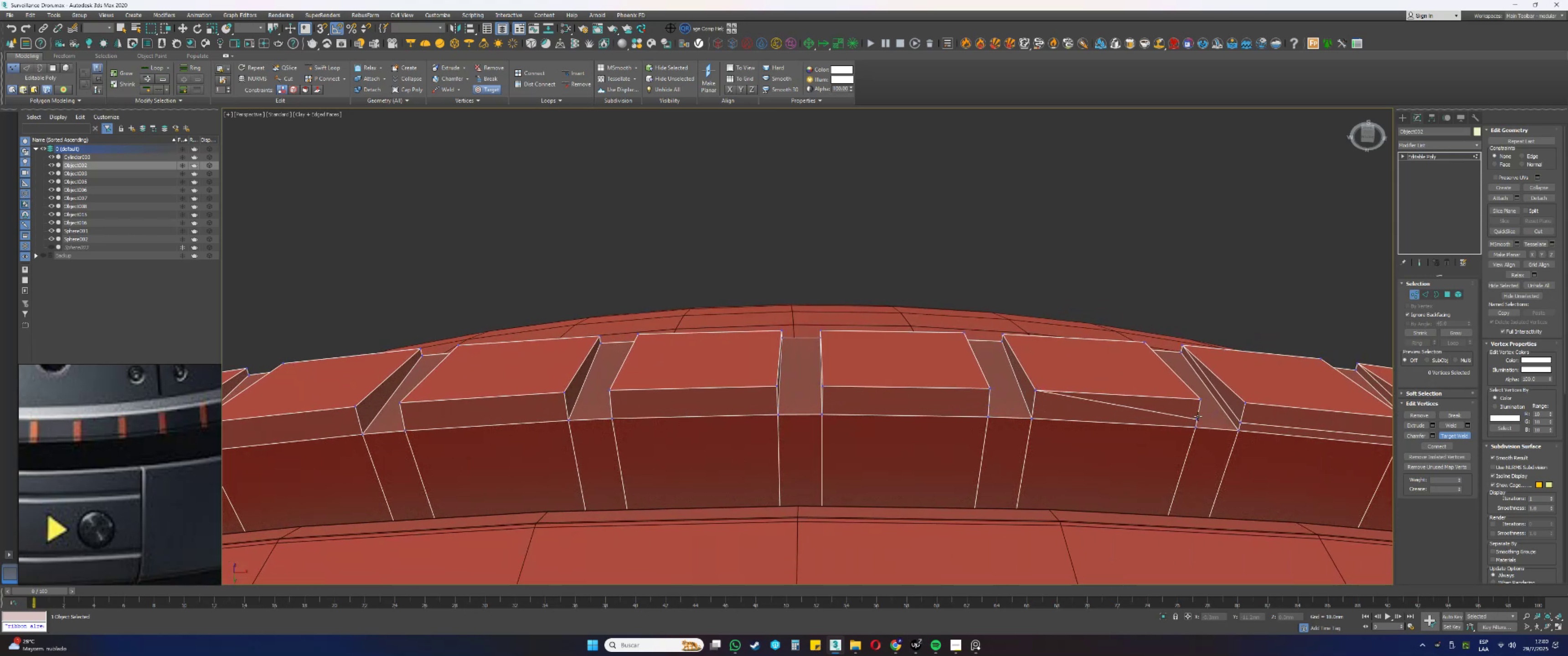 
double_click([1203, 400])
 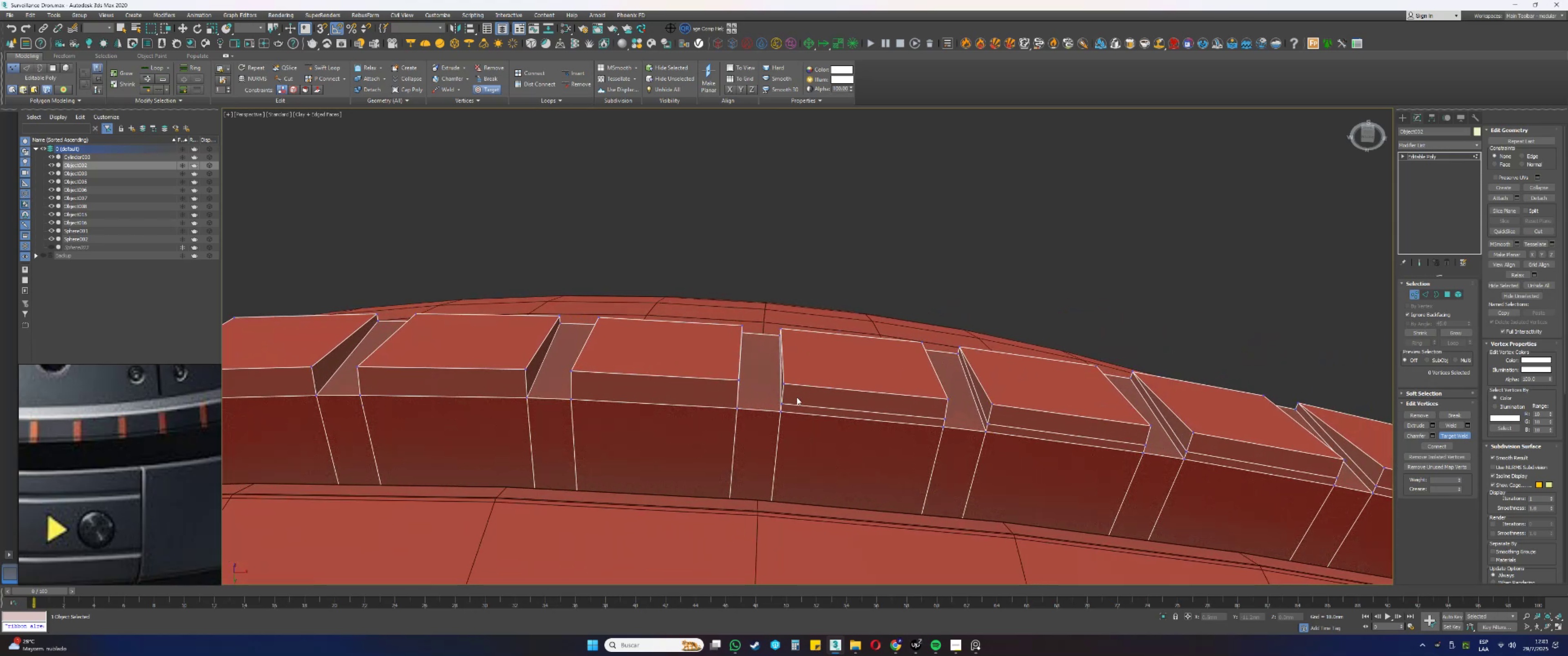 
left_click([783, 403])
 